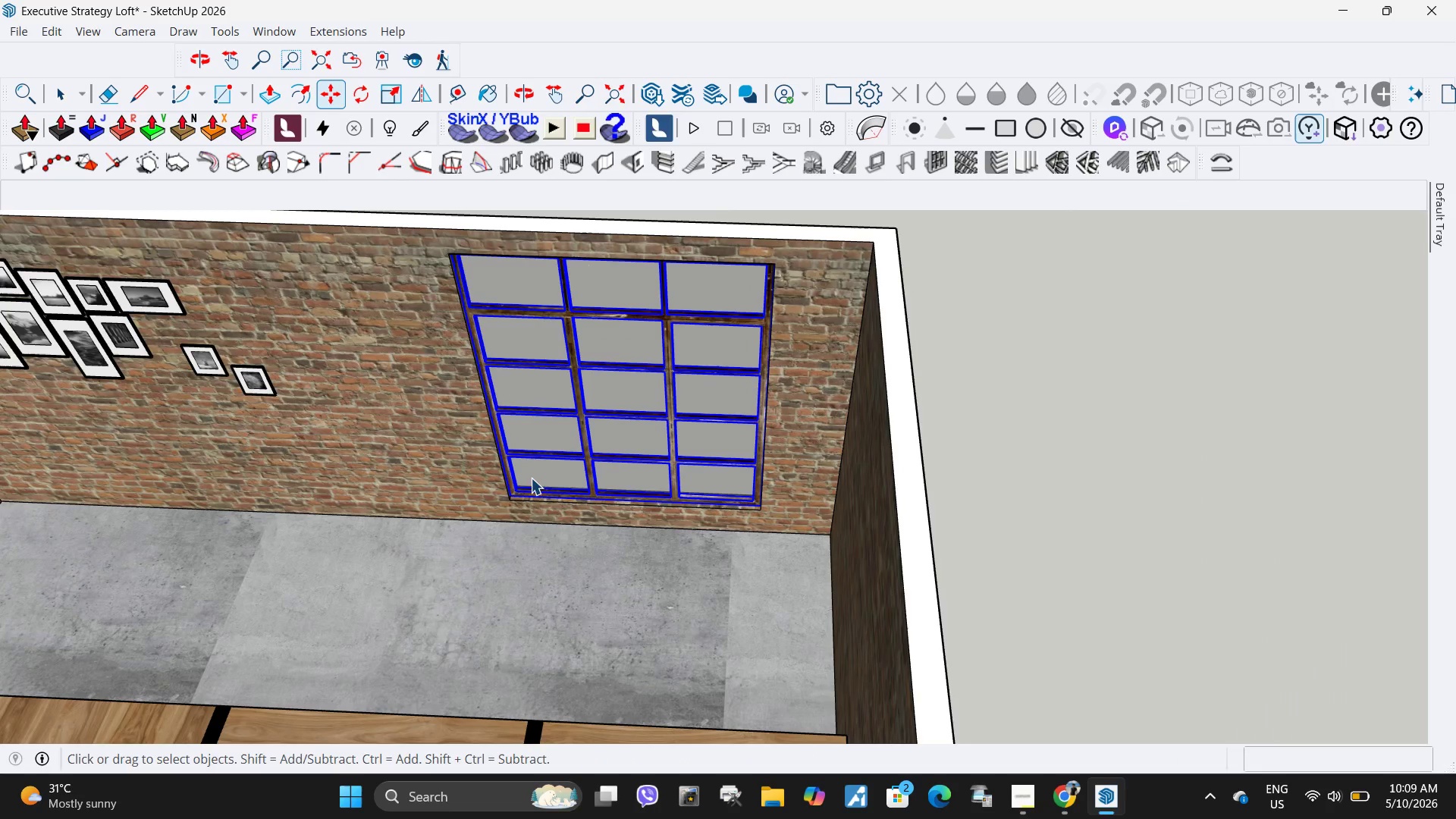 
key(Escape)
 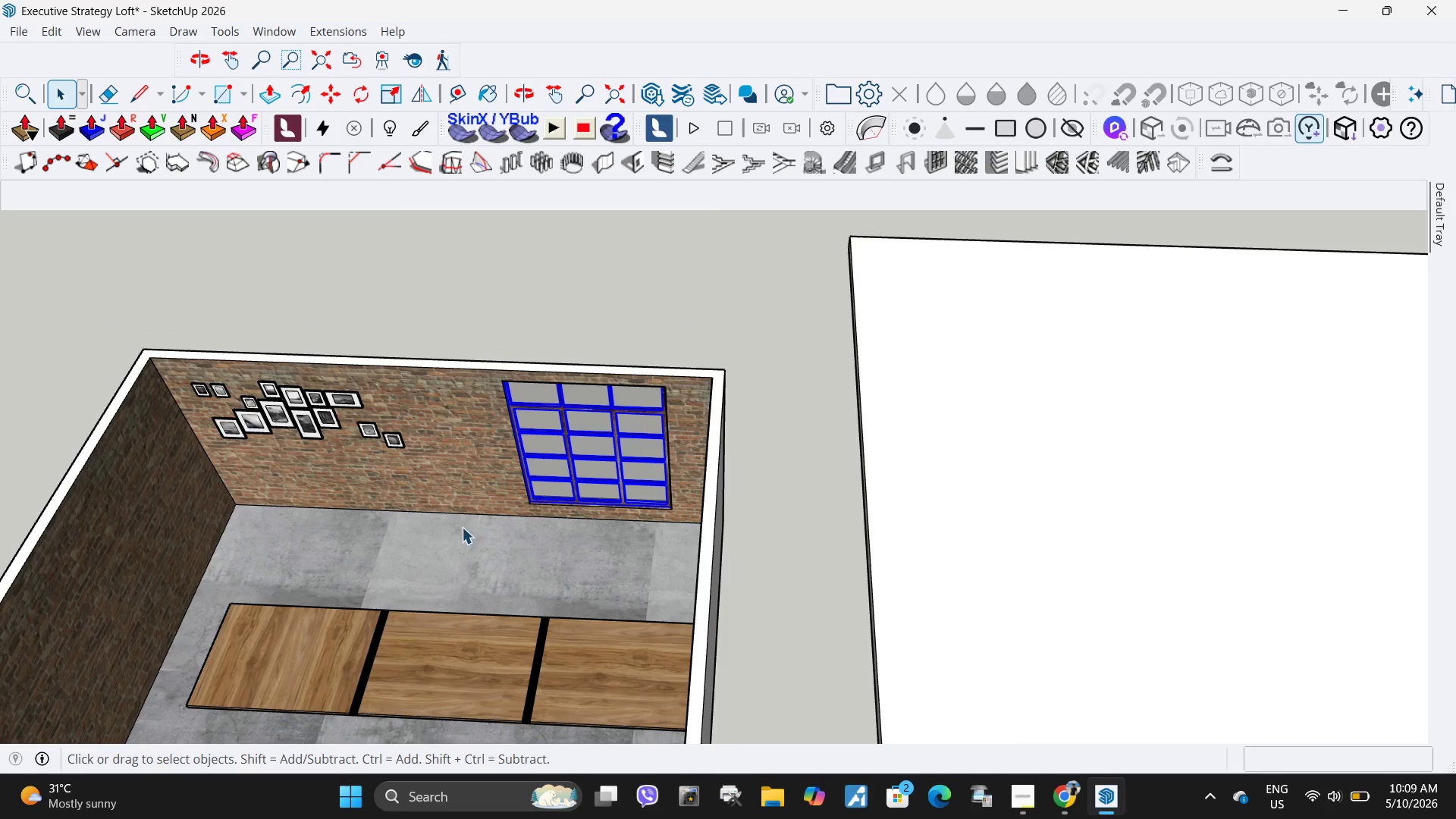 
key(Escape)
 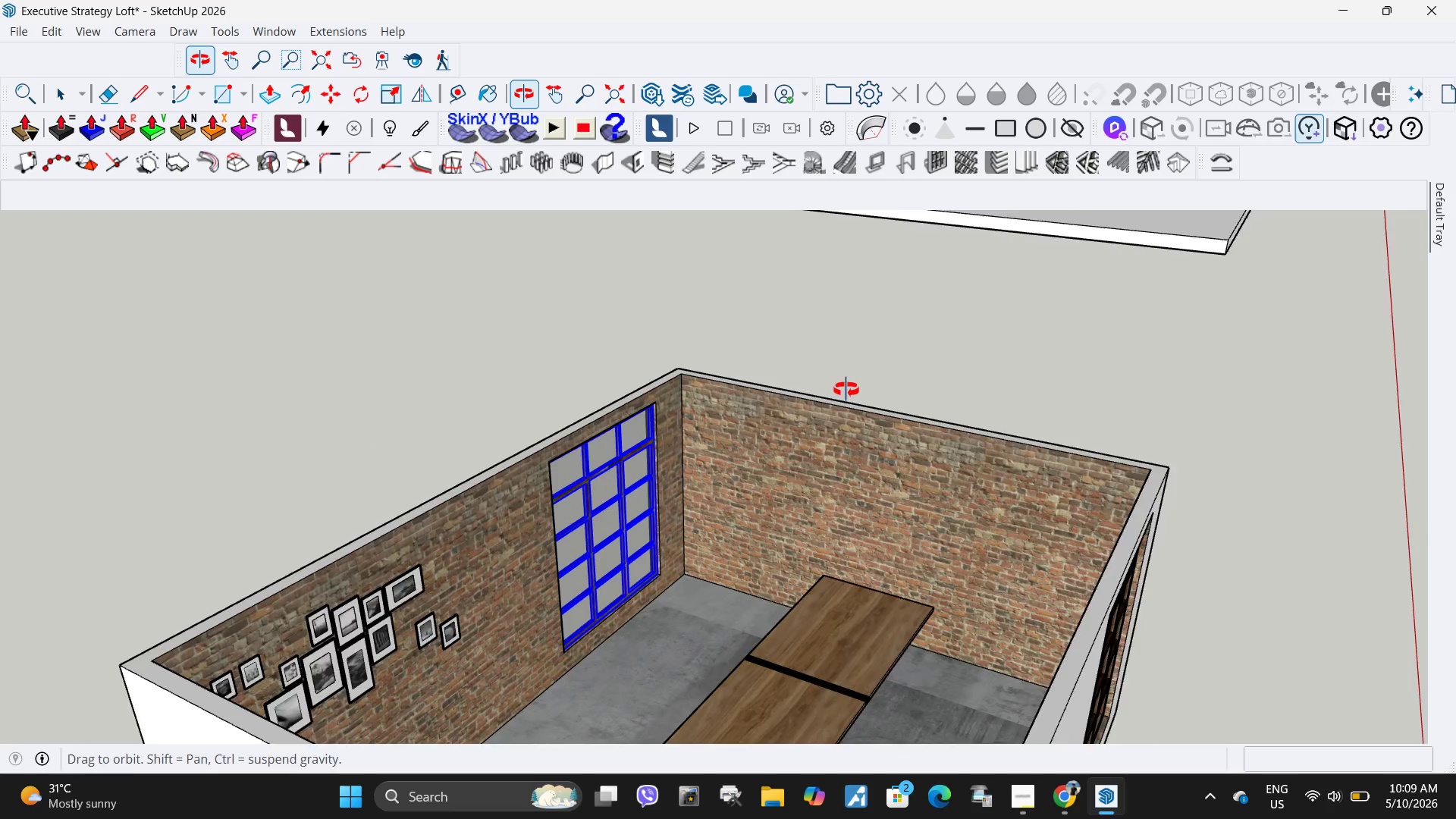 
scroll: coordinate [555, 510], scroll_direction: down, amount: 6.0
 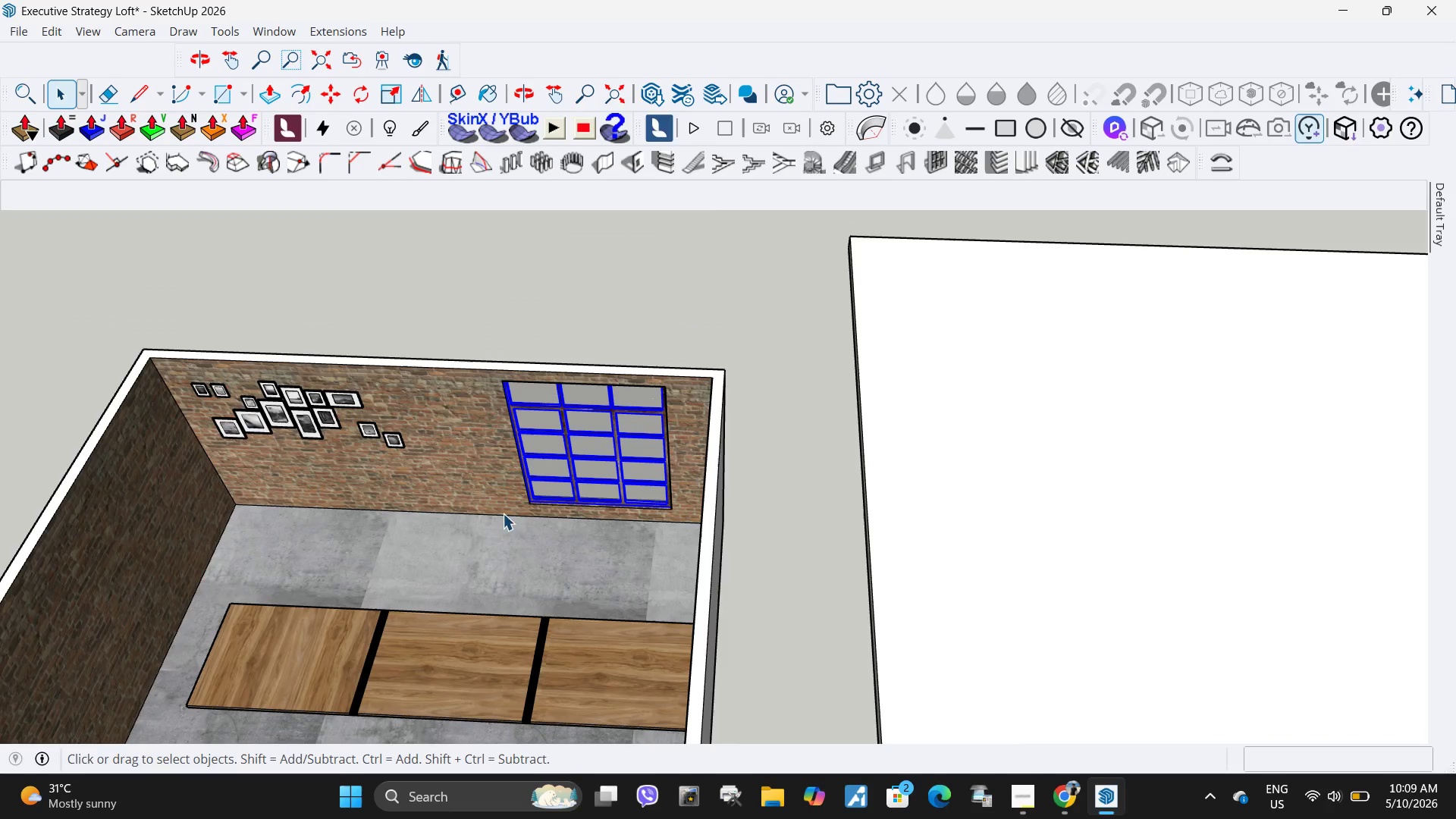 
key(Escape)
 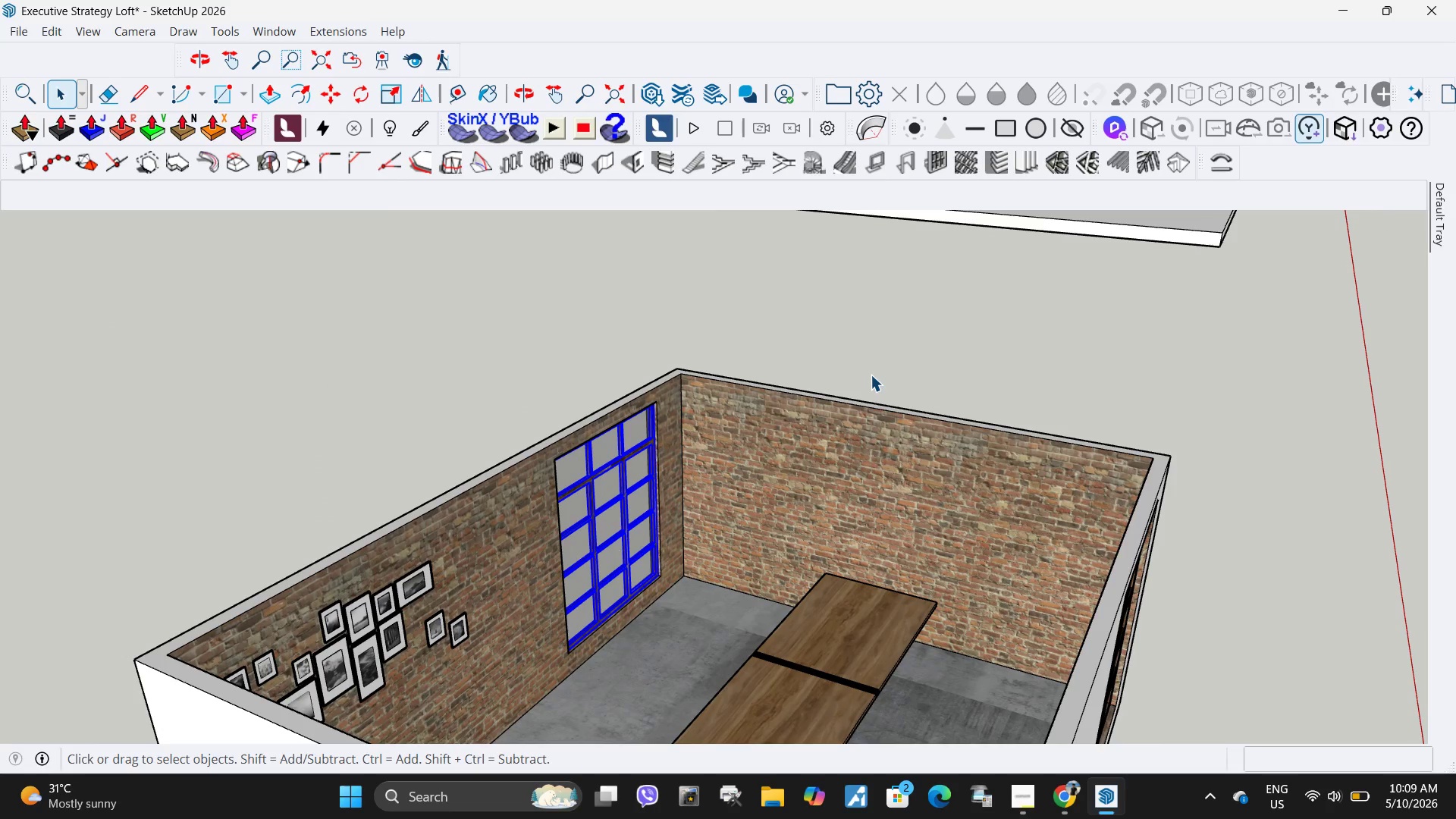 
scroll: coordinate [859, 391], scroll_direction: down, amount: 2.0
 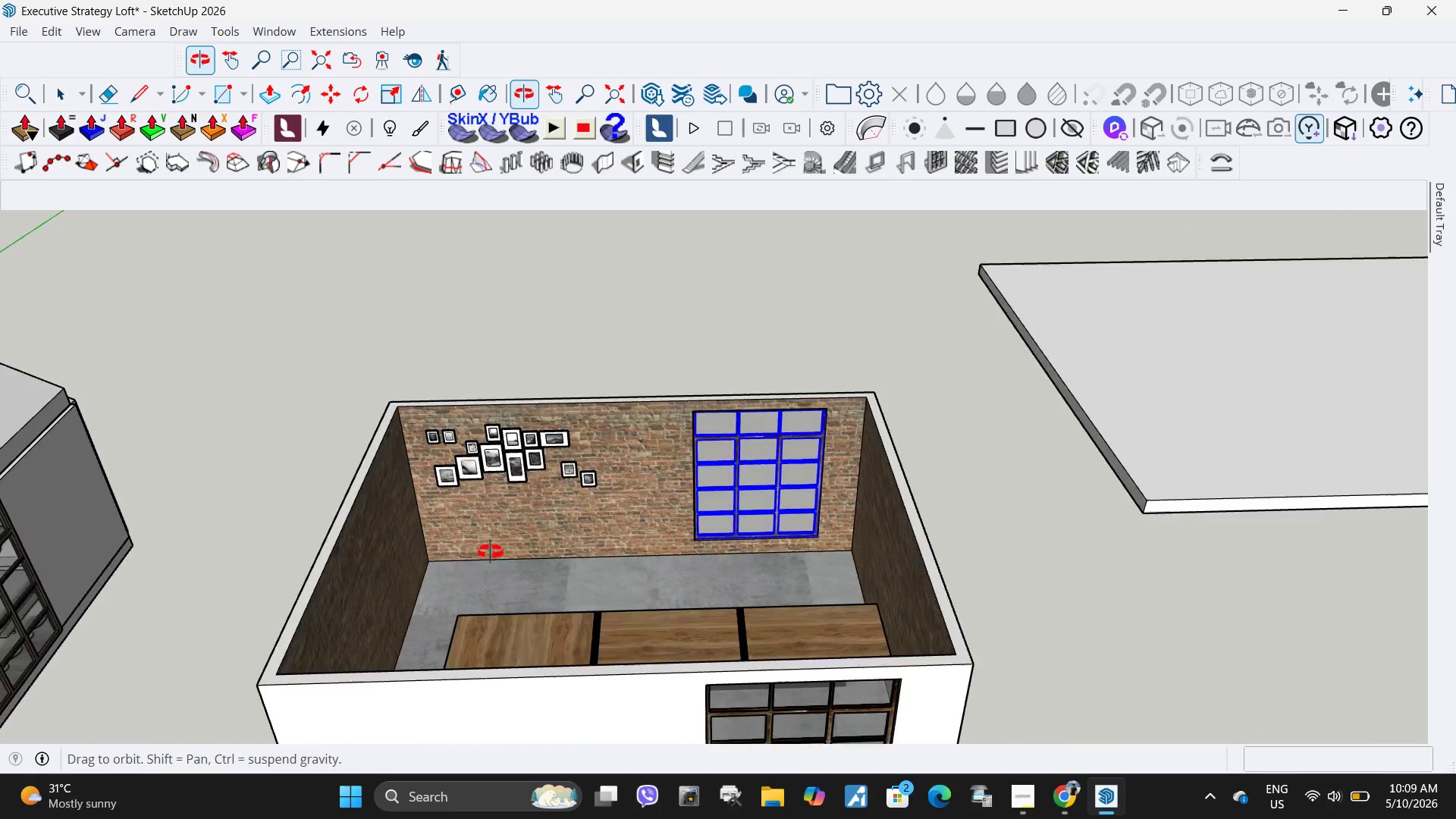 
scroll: coordinate [780, 544], scroll_direction: up, amount: 9.0
 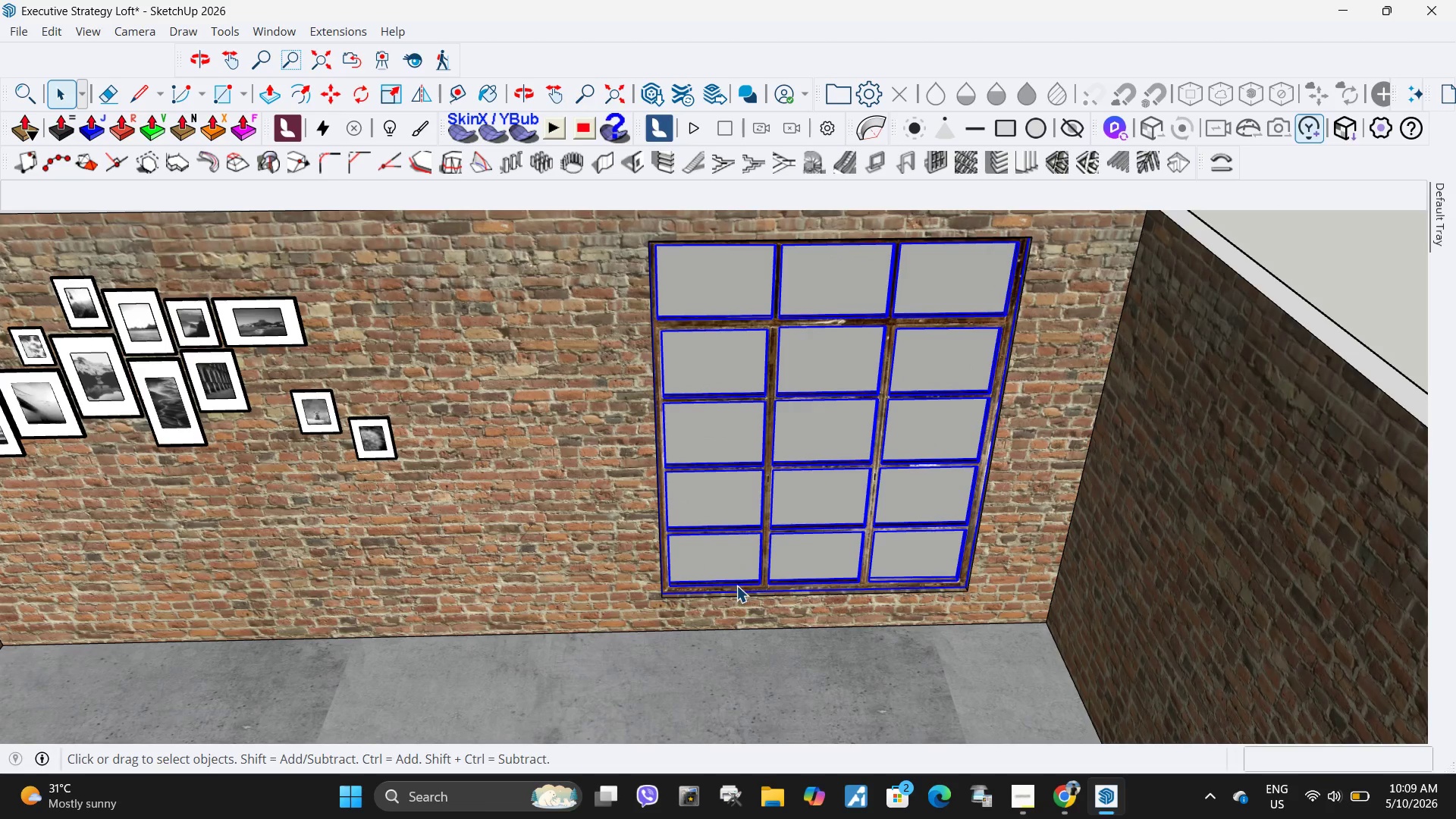 
key(M)
 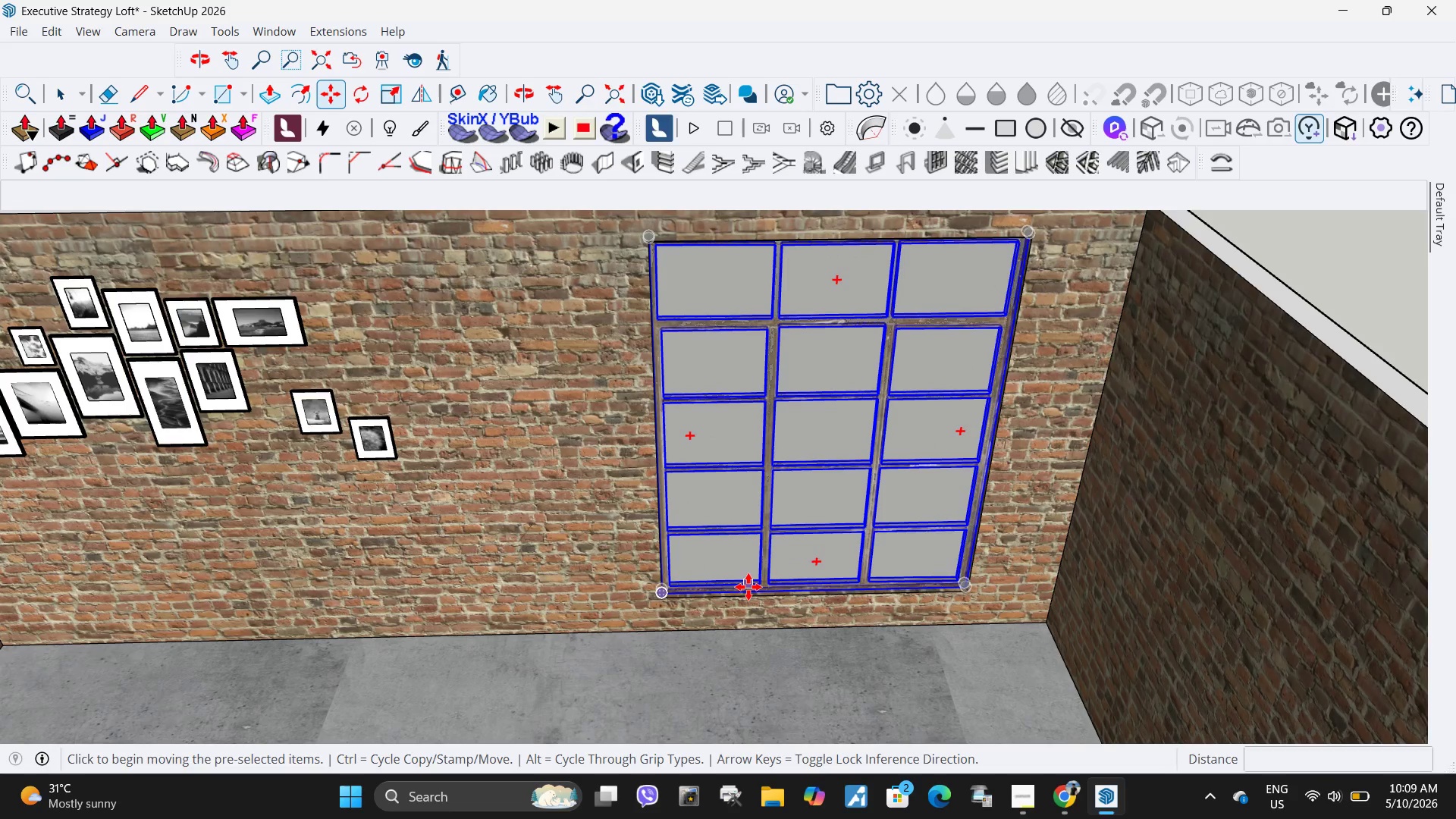 
left_click([748, 587])
 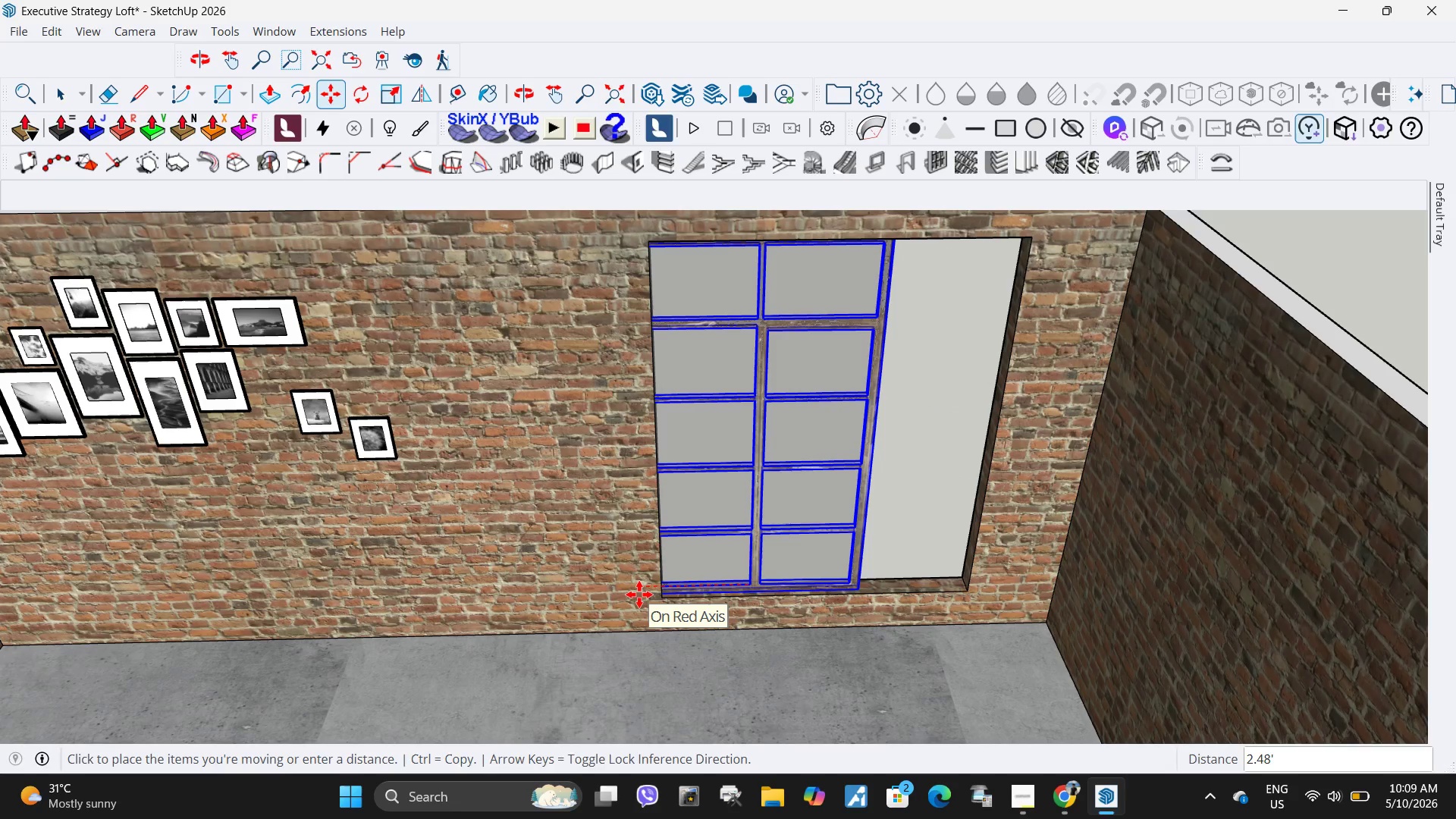 
key(Numpad2)
 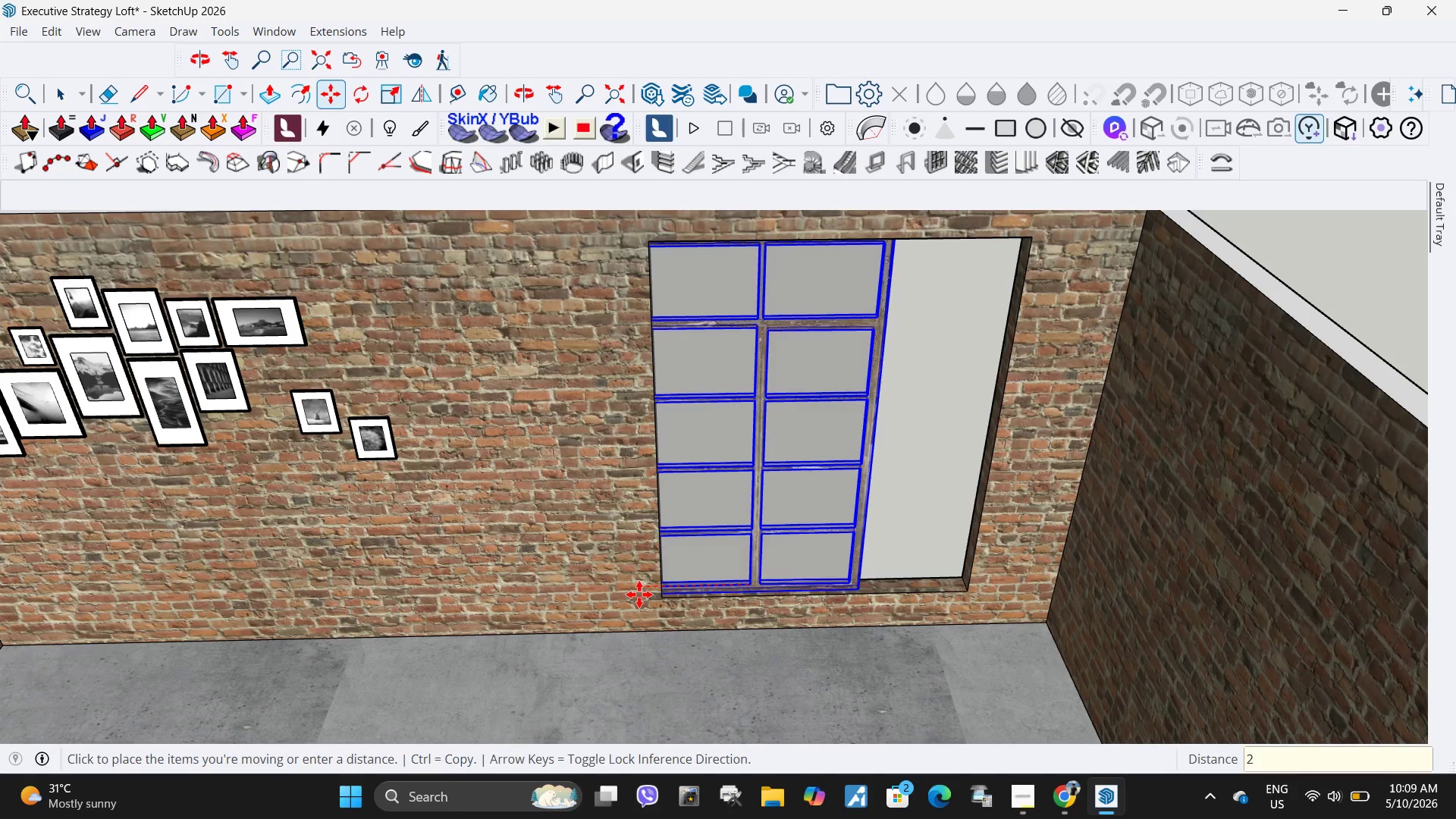 
key(NumpadEnter)
 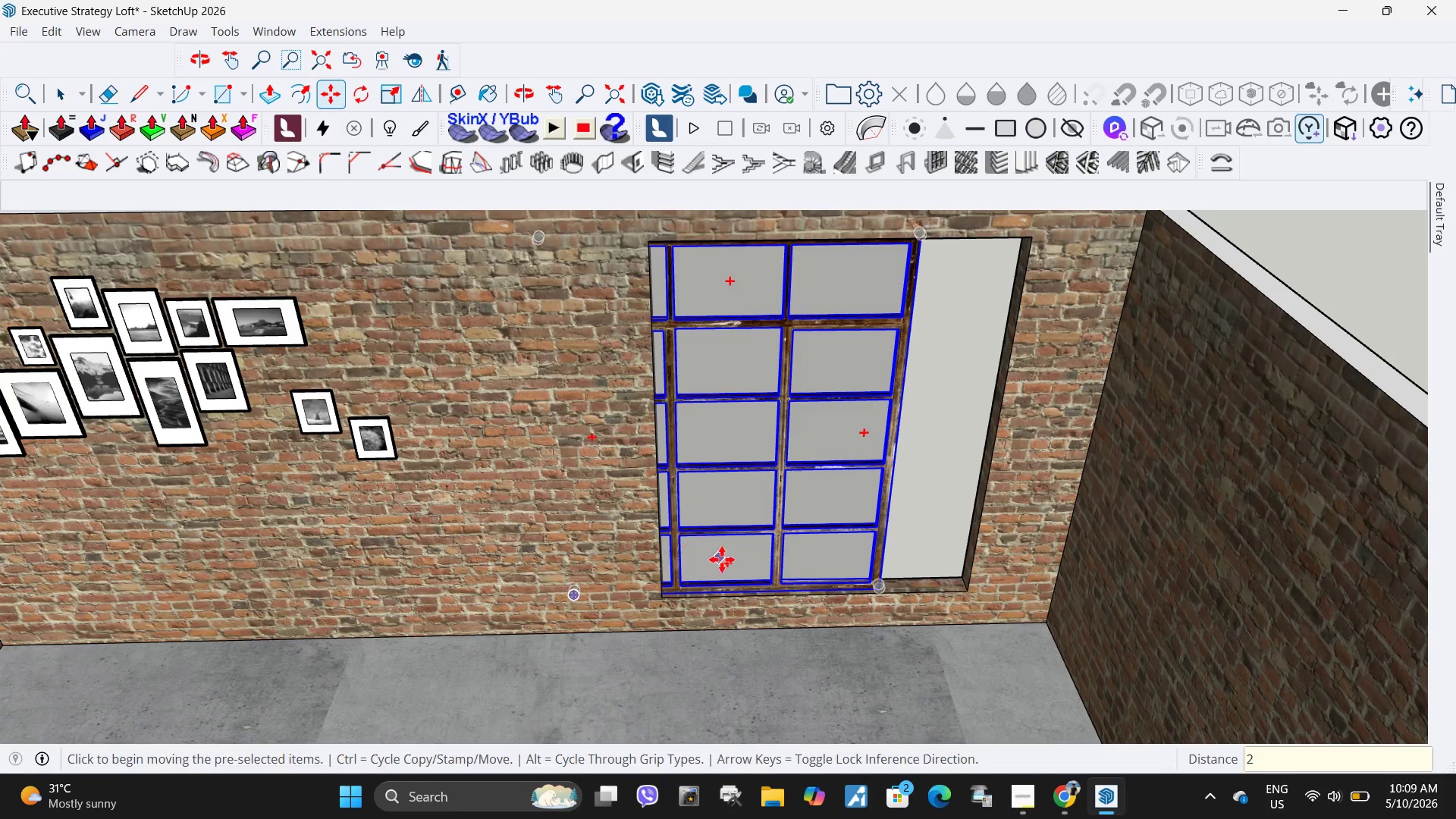 
scroll: coordinate [916, 590], scroll_direction: up, amount: 6.0
 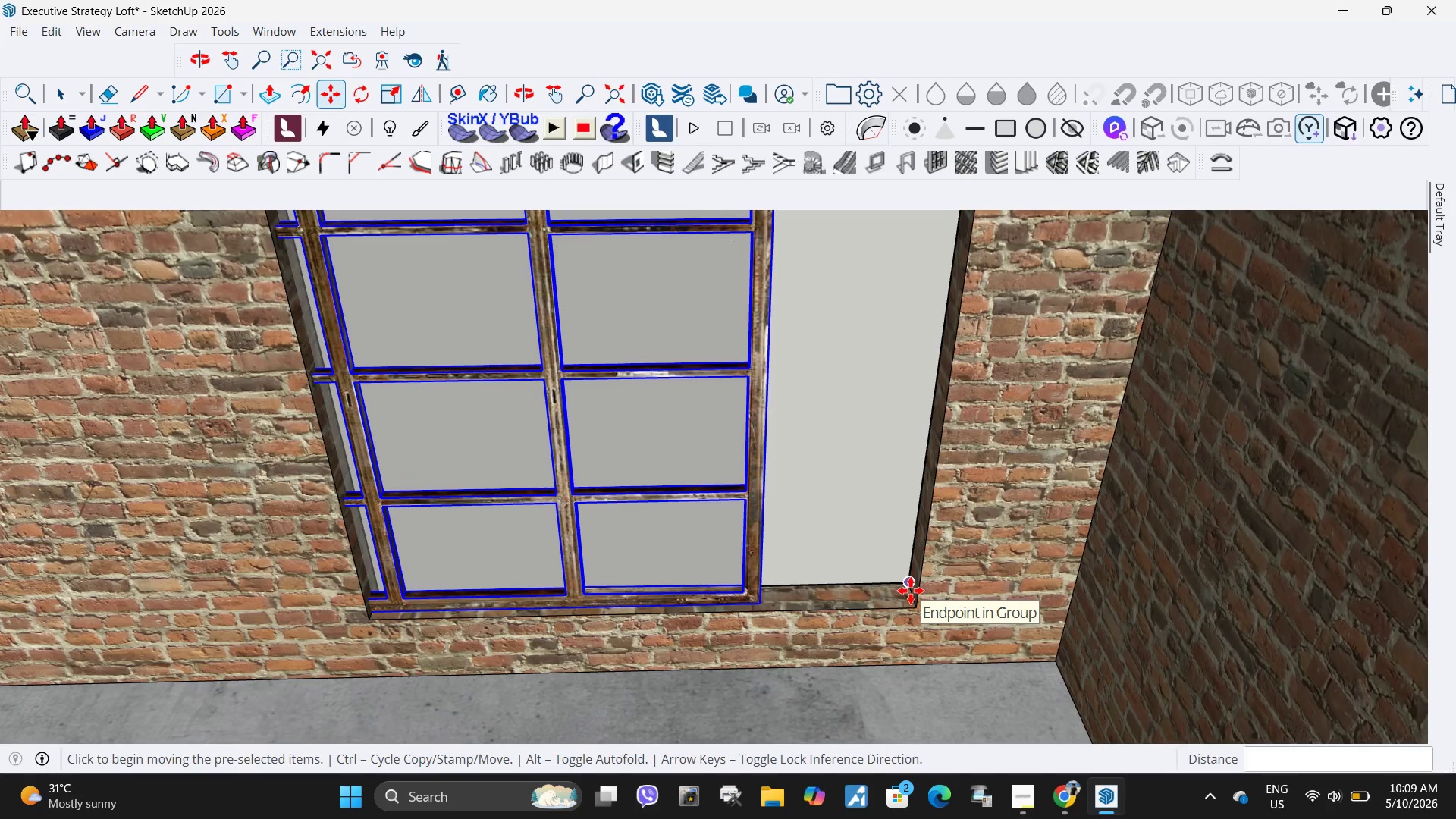 
key(Space)
 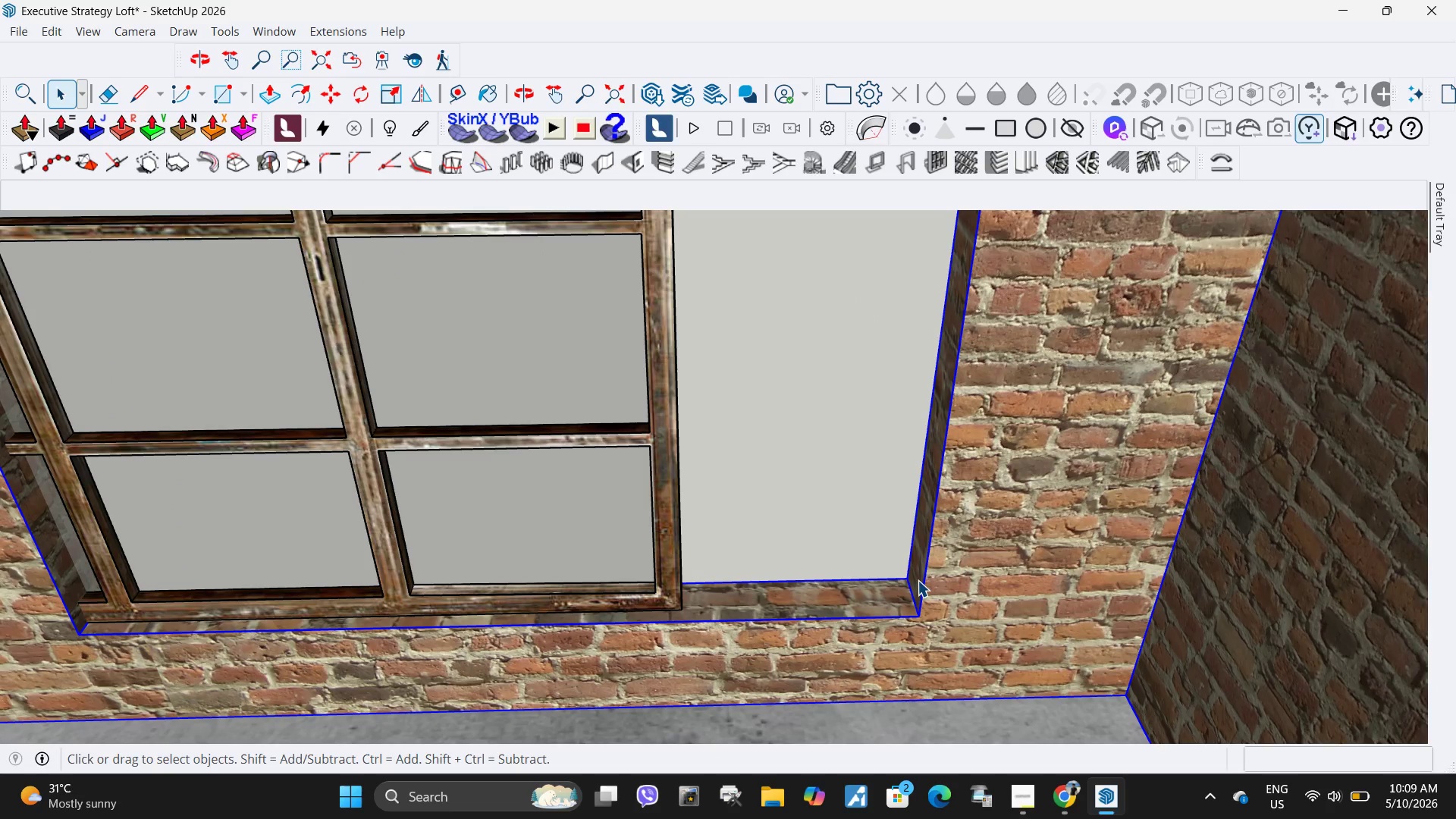 
scroll: coordinate [911, 591], scroll_direction: up, amount: 4.0
 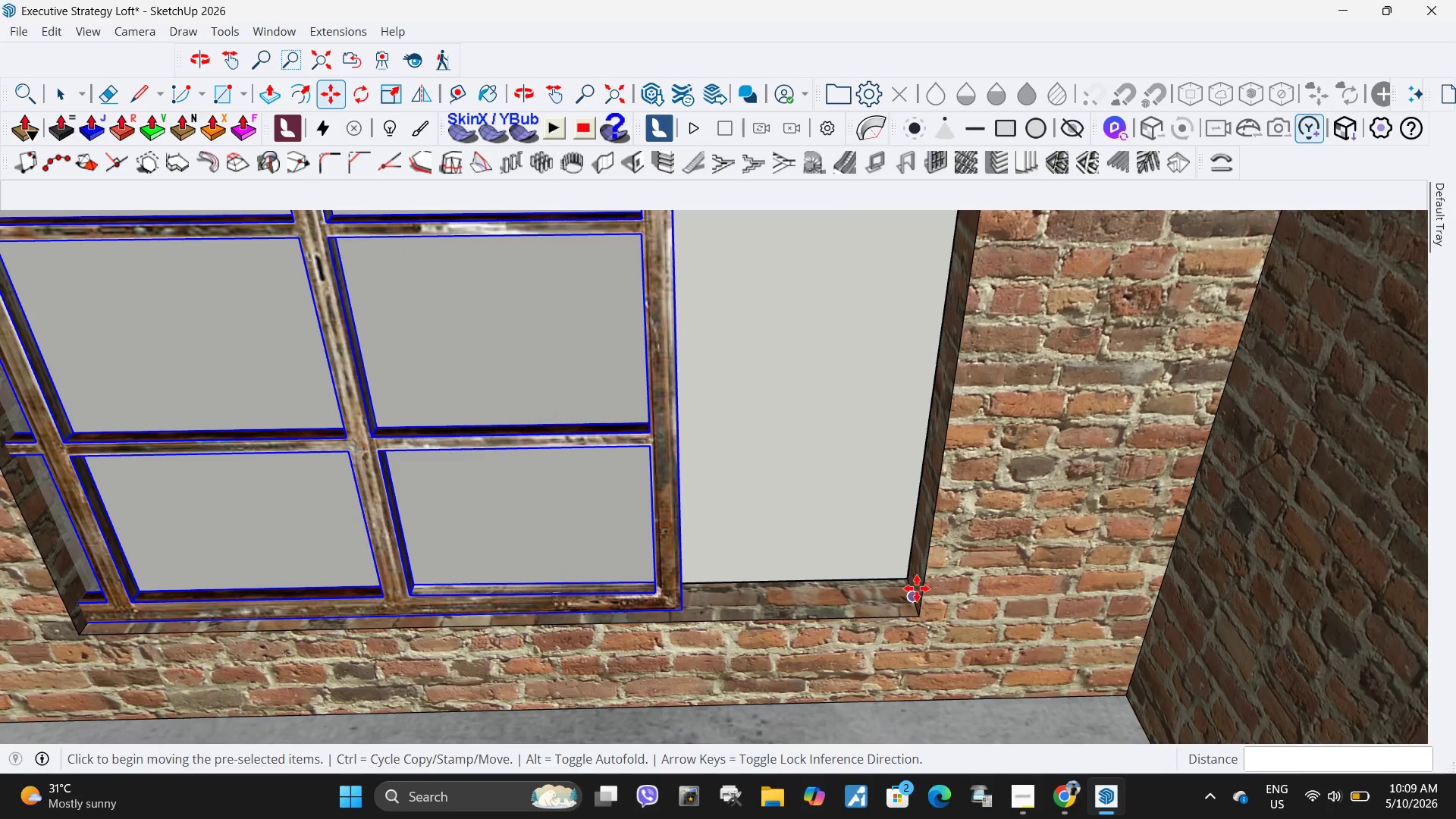 
double_click([918, 580])
 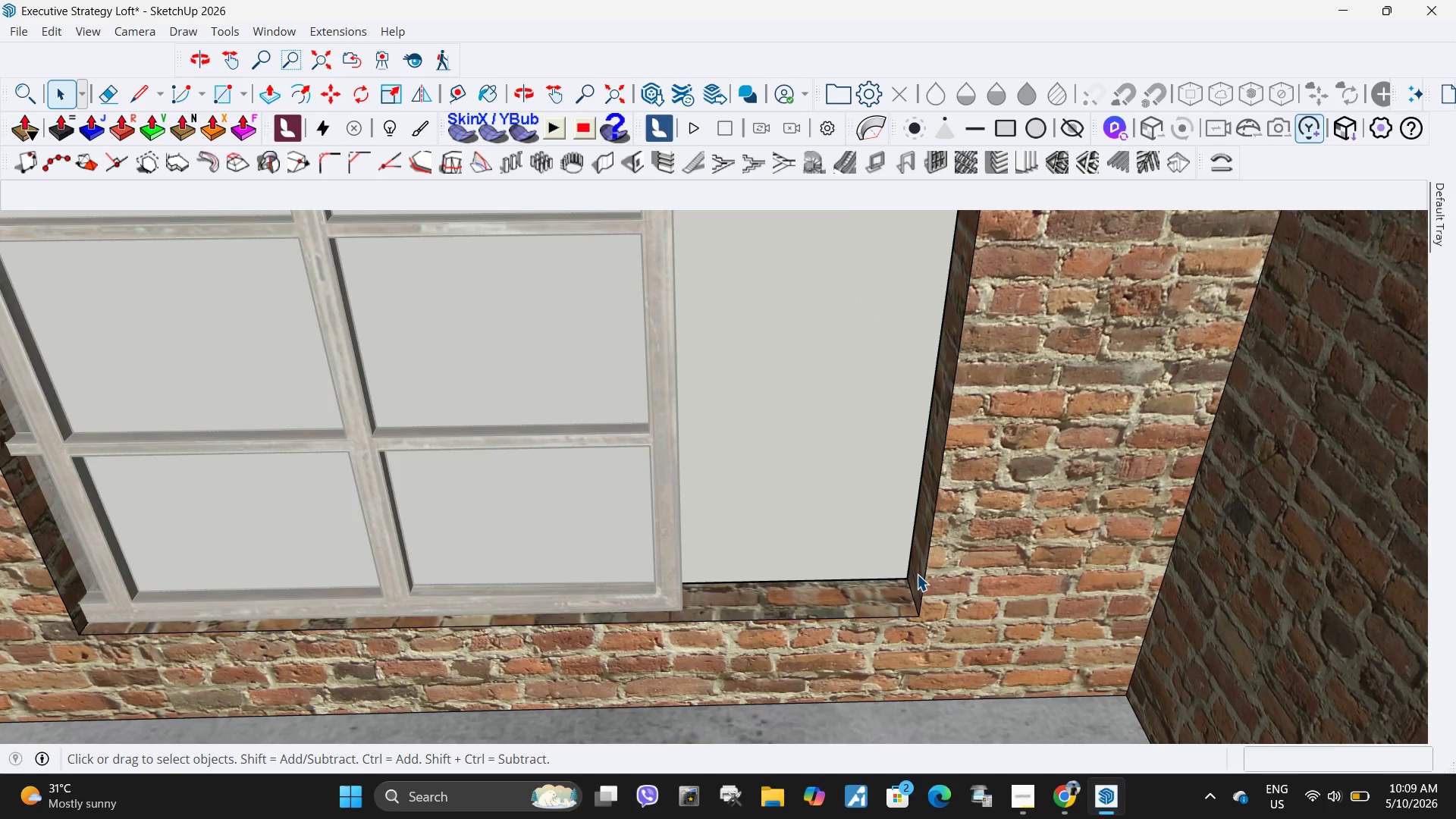 
triple_click([917, 574])
 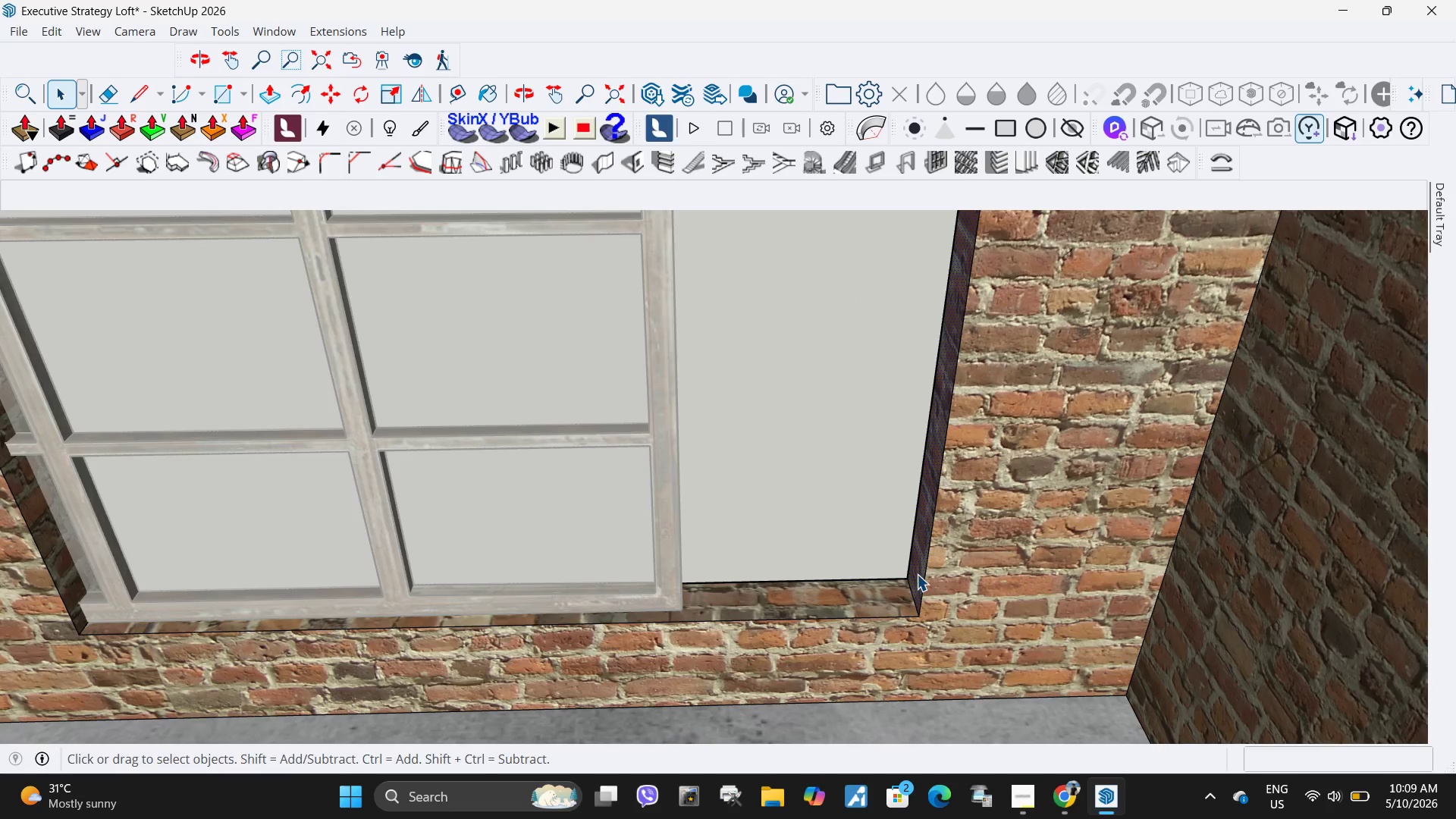 
key(P)
 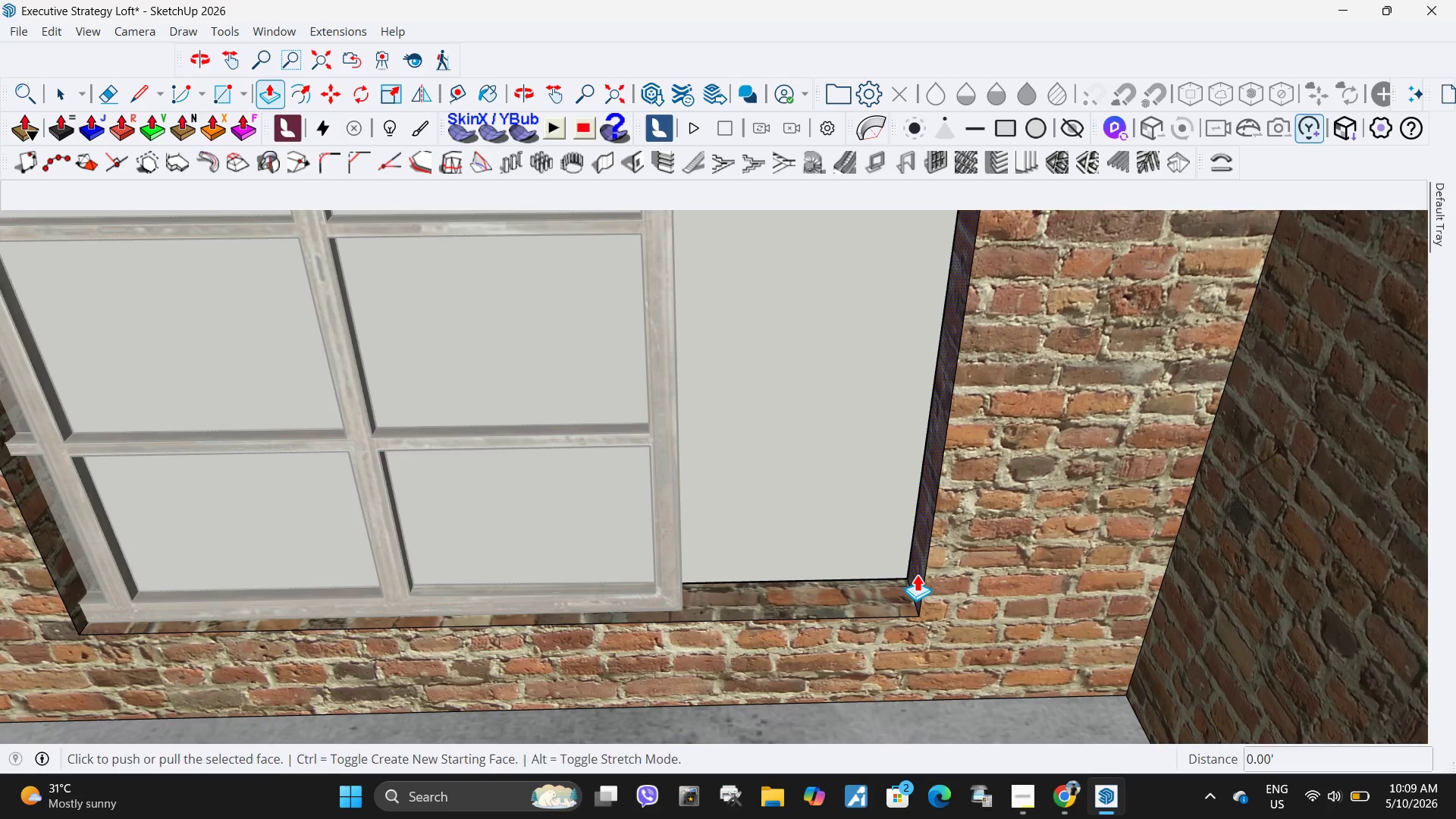 
left_click([917, 574])
 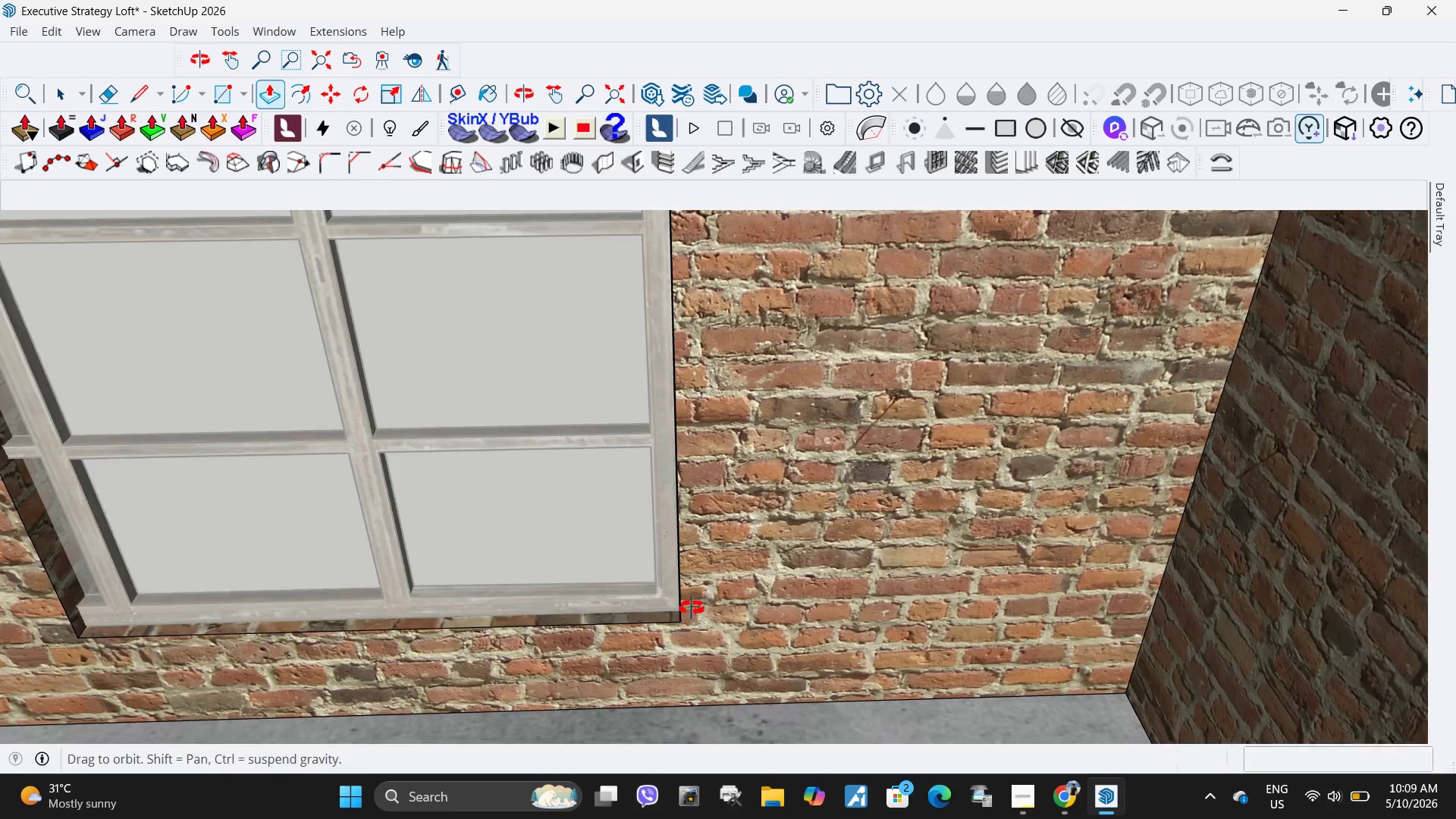 
scroll: coordinate [705, 597], scroll_direction: up, amount: 11.0
 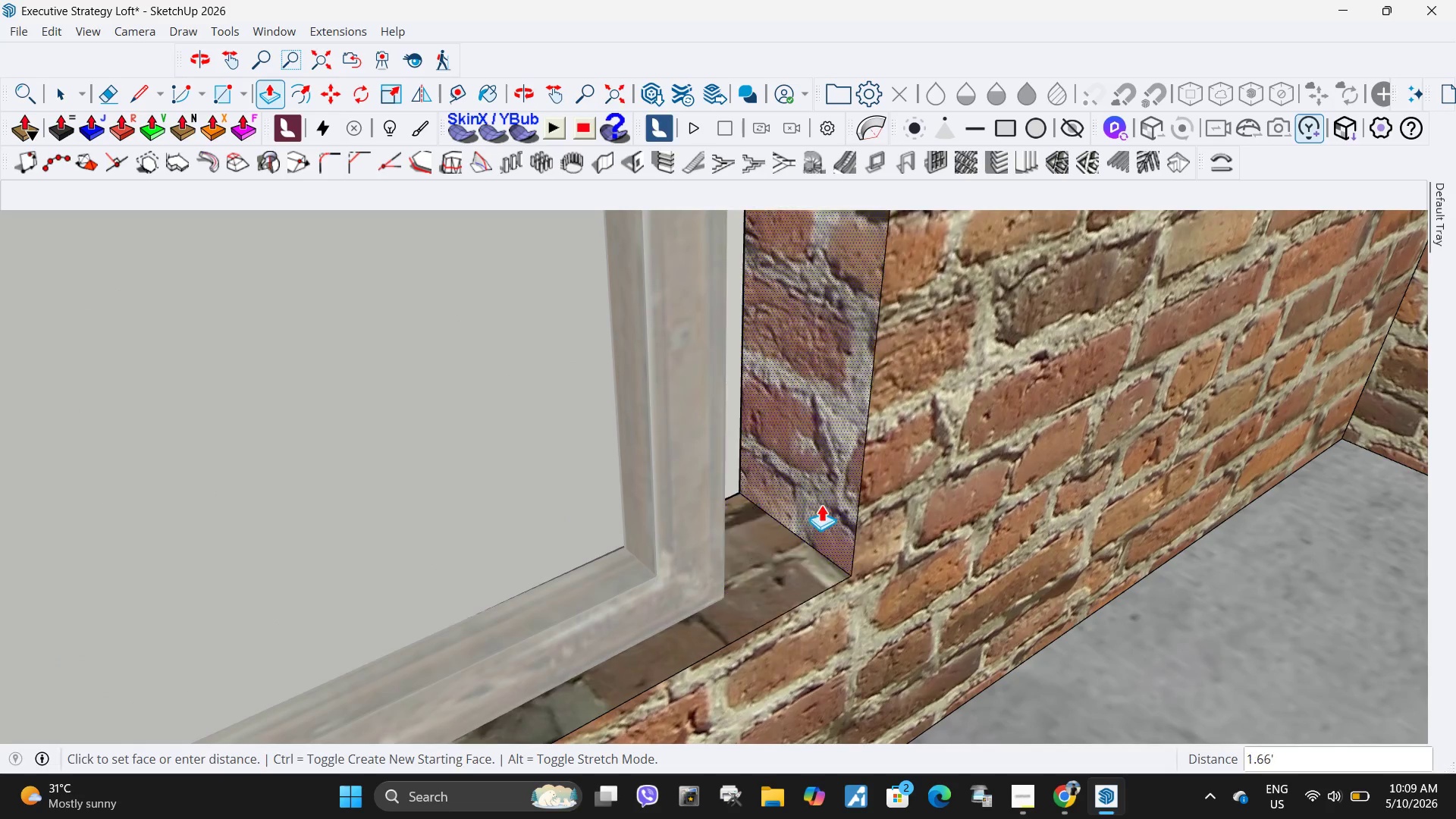 
left_click([797, 547])
 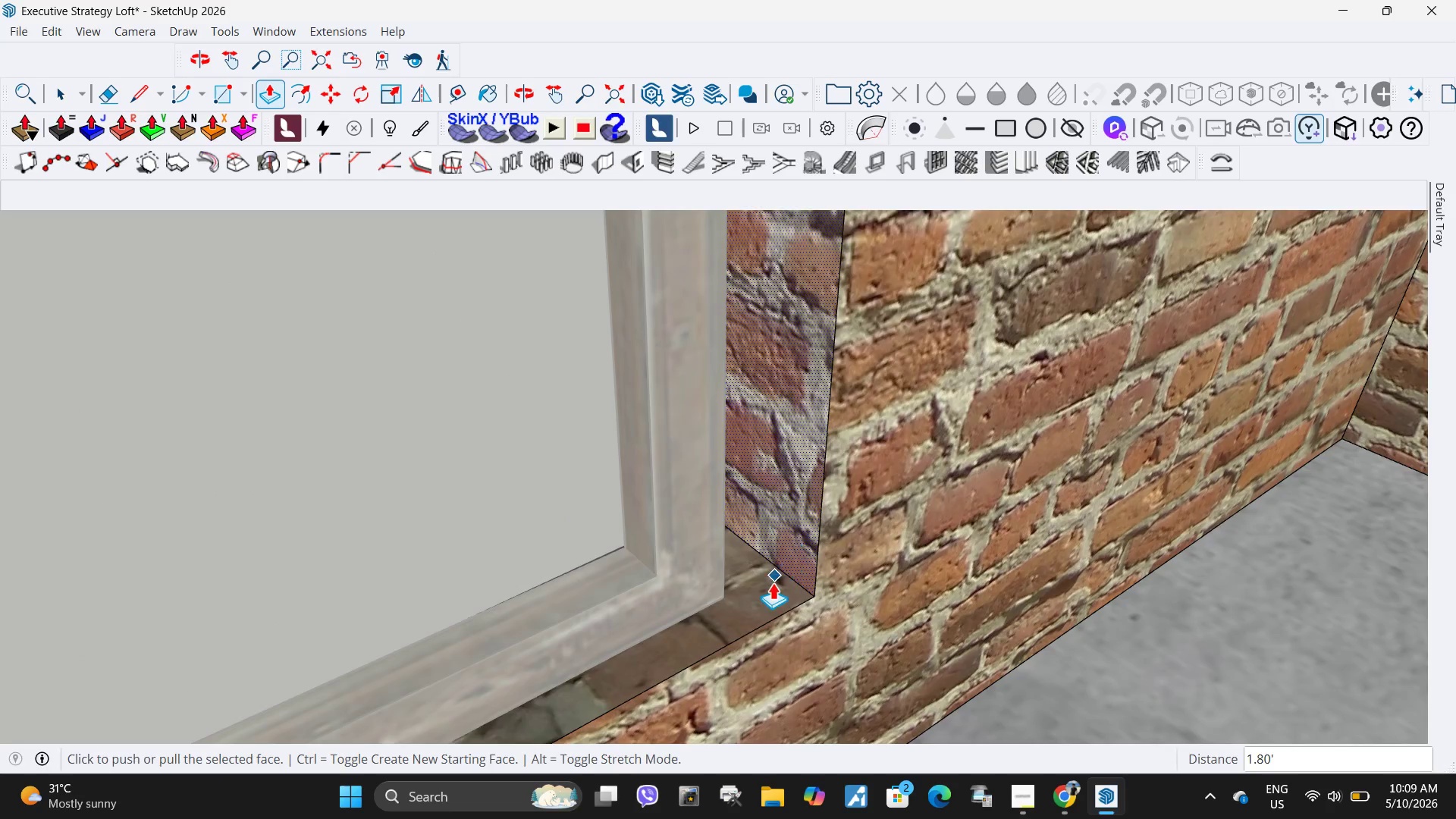 
left_click([795, 571])
 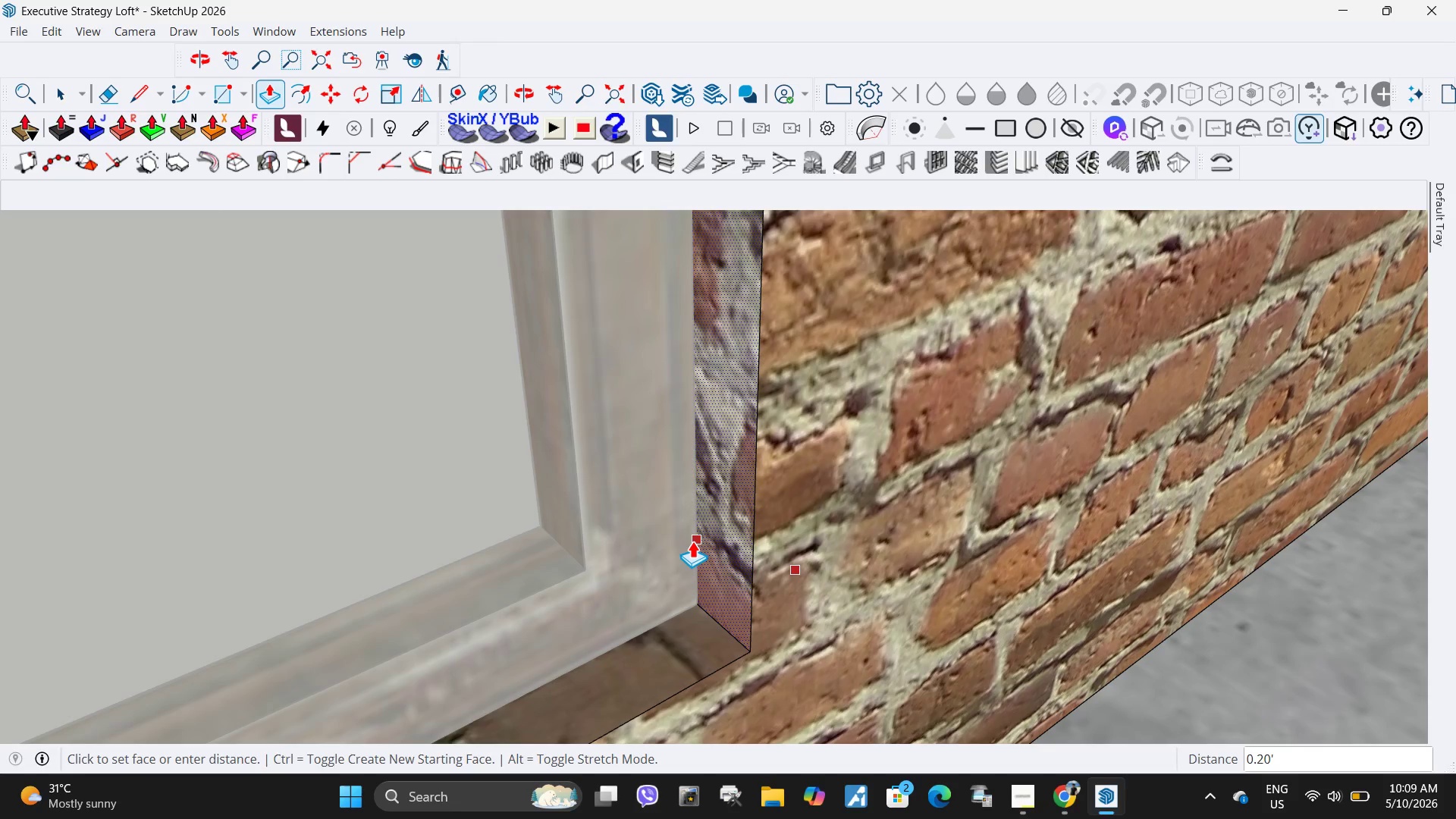 
scroll: coordinate [773, 585], scroll_direction: up, amount: 4.0
 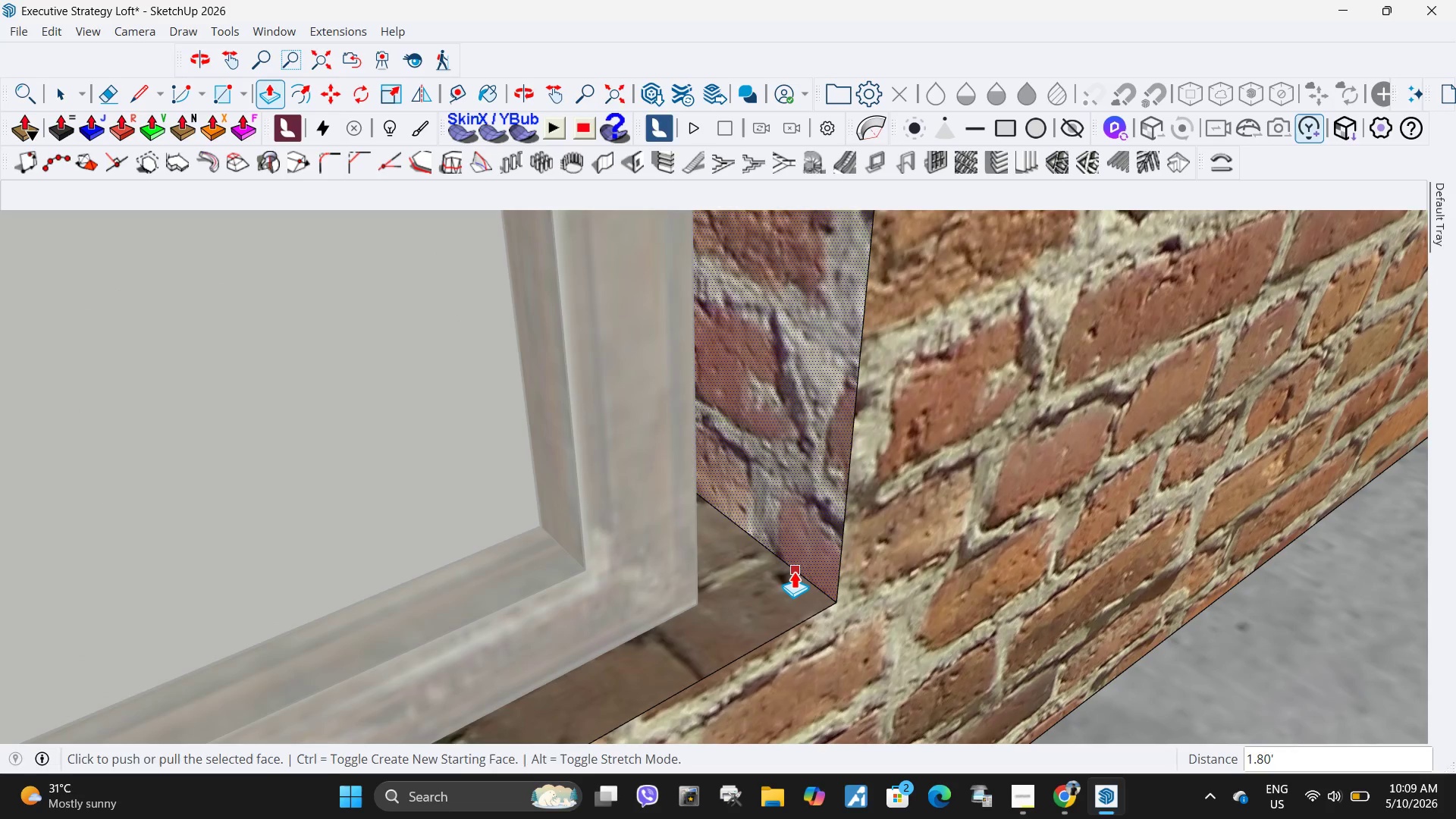 
scroll: coordinate [899, 519], scroll_direction: down, amount: 29.0
 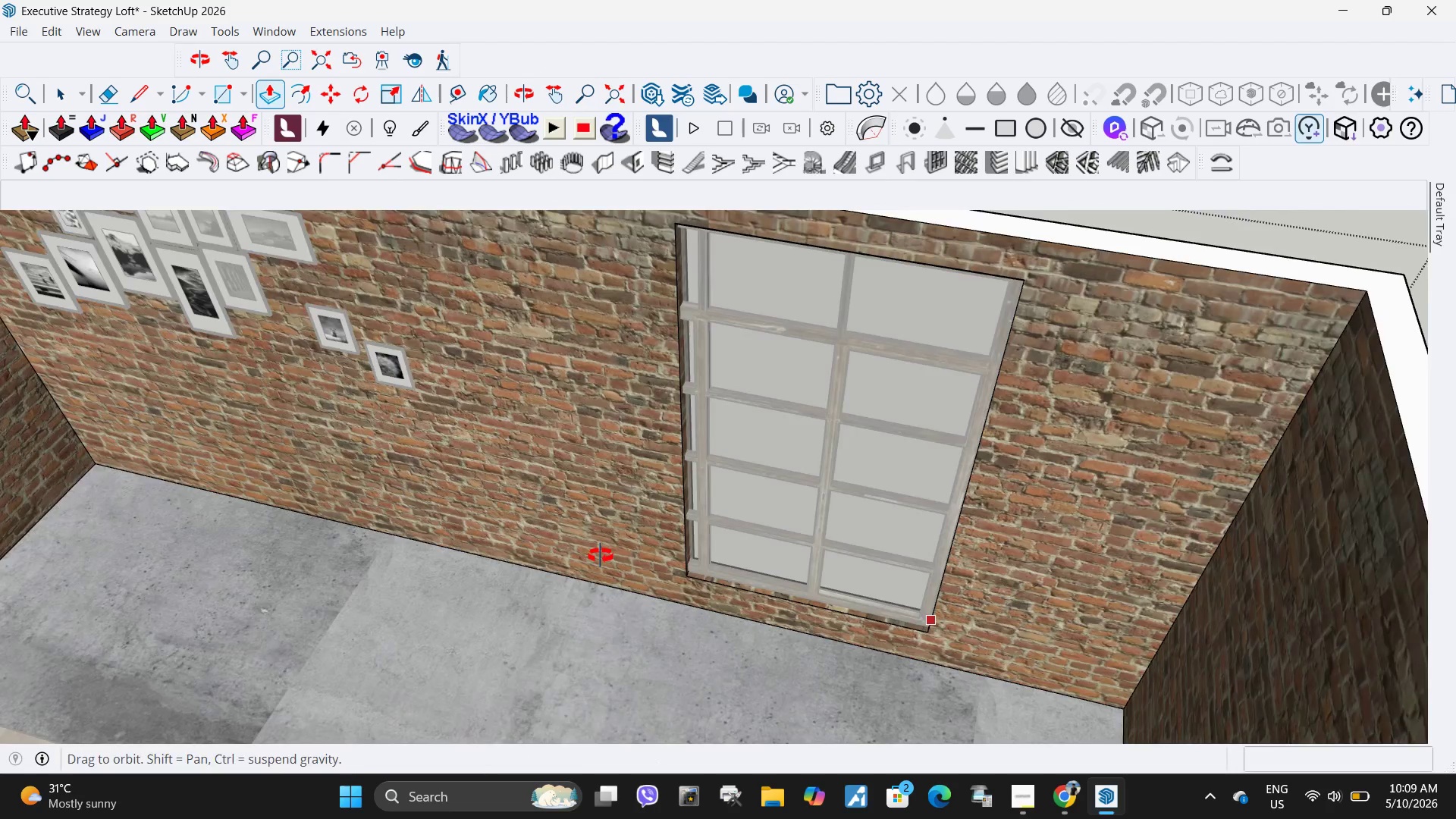 
key(Space)
 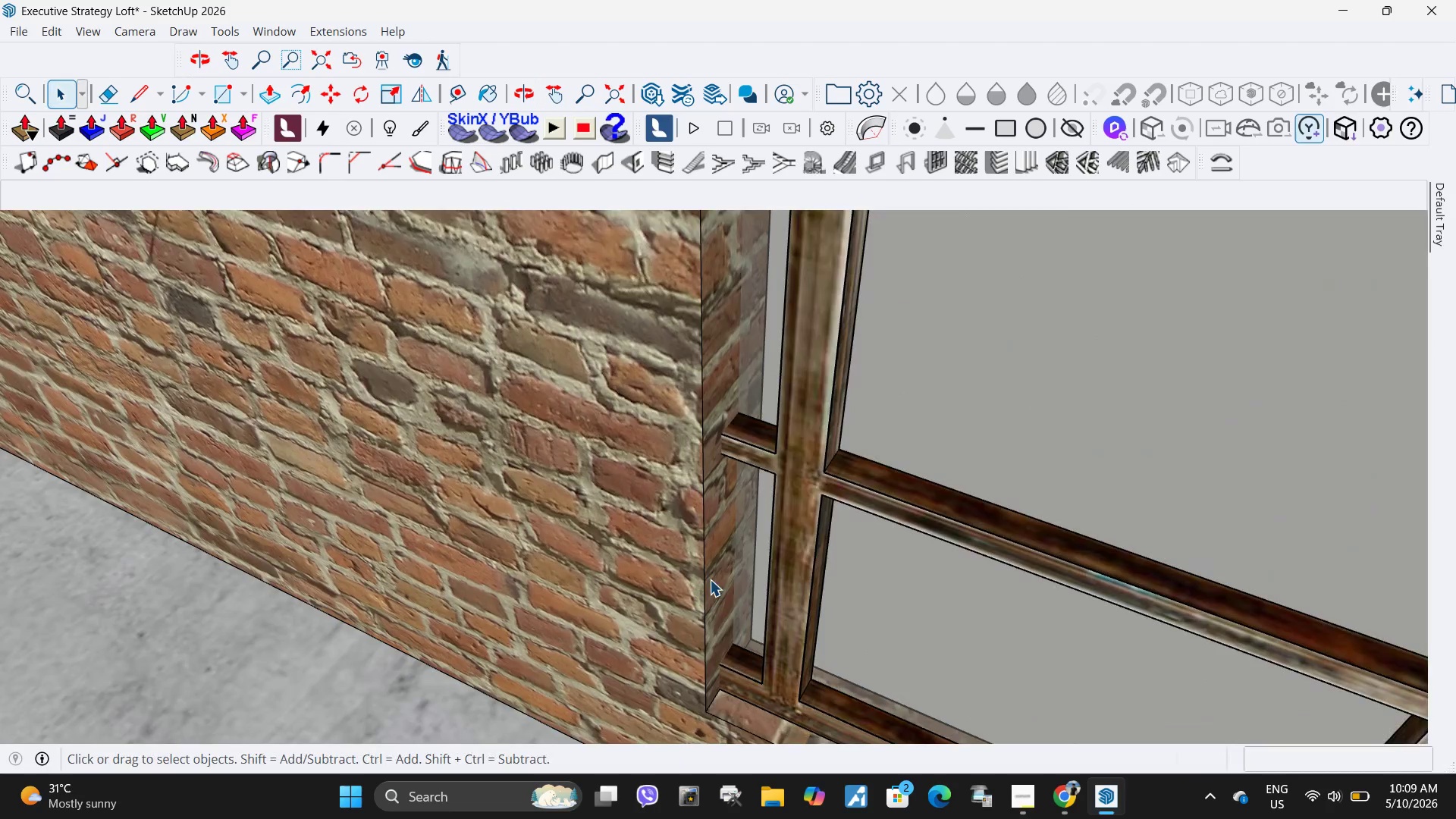 
key(Escape)
 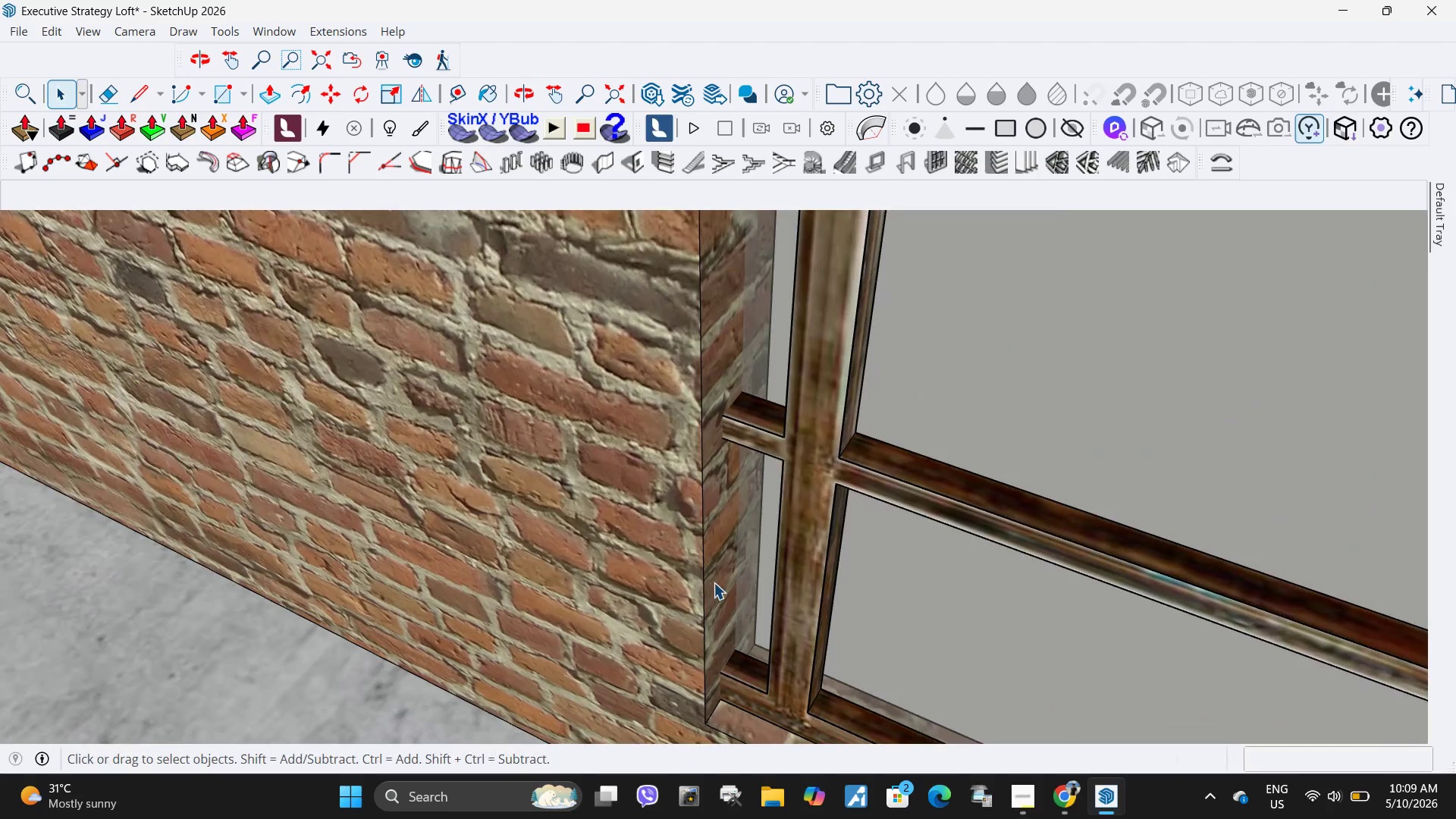 
left_click([714, 582])
 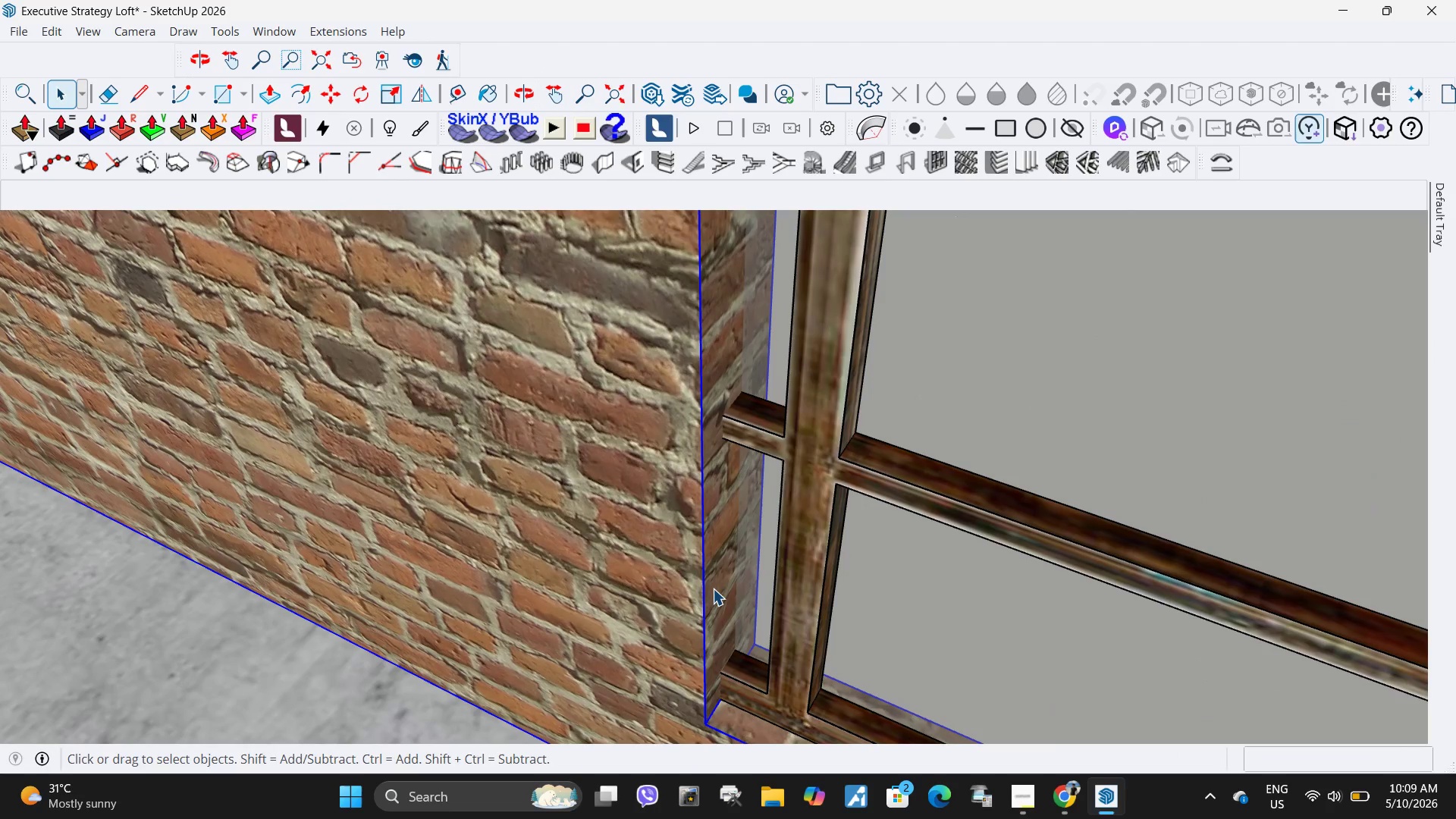 
scroll: coordinate [711, 580], scroll_direction: up, amount: 16.0
 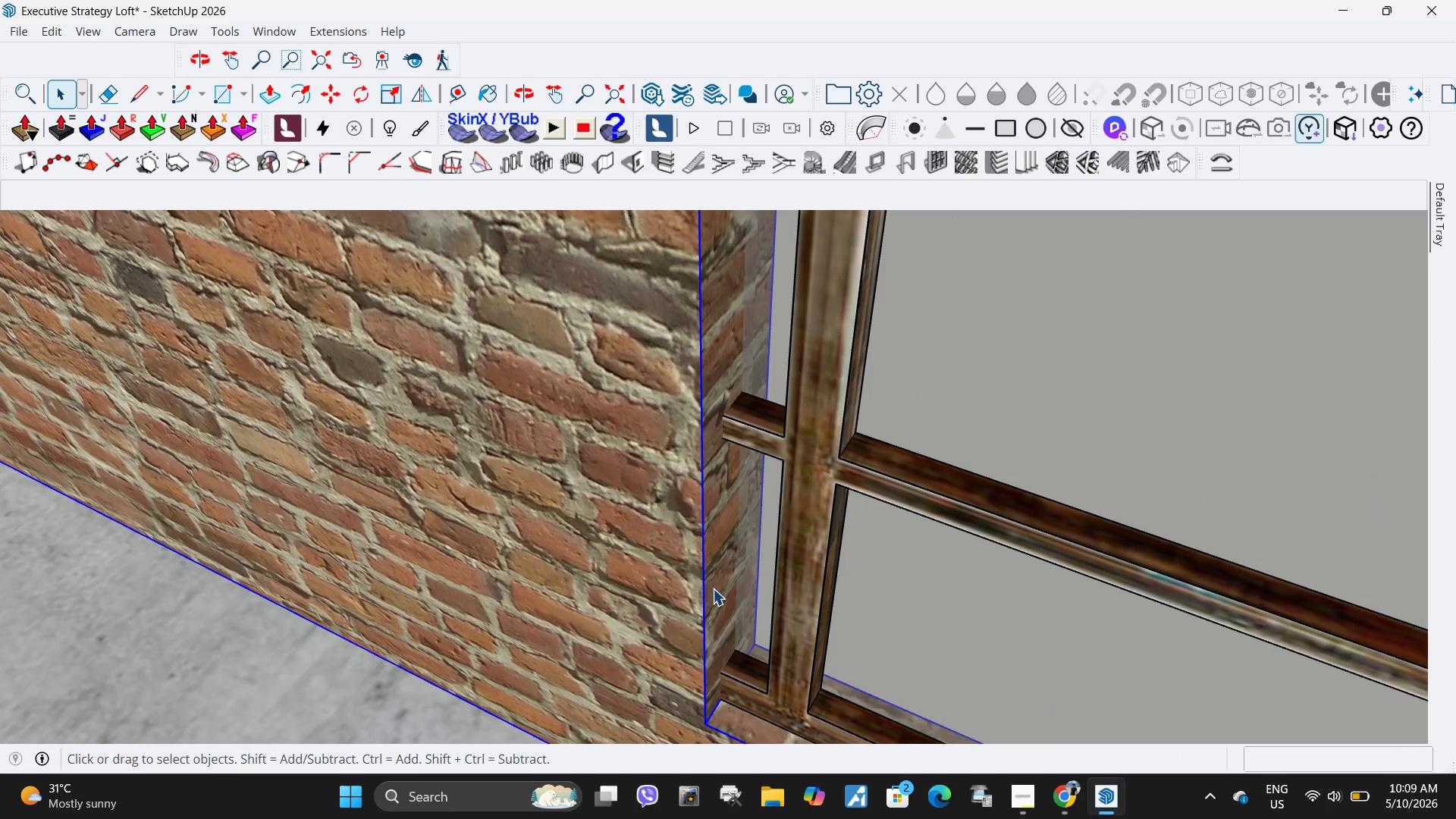 
double_click([713, 588])
 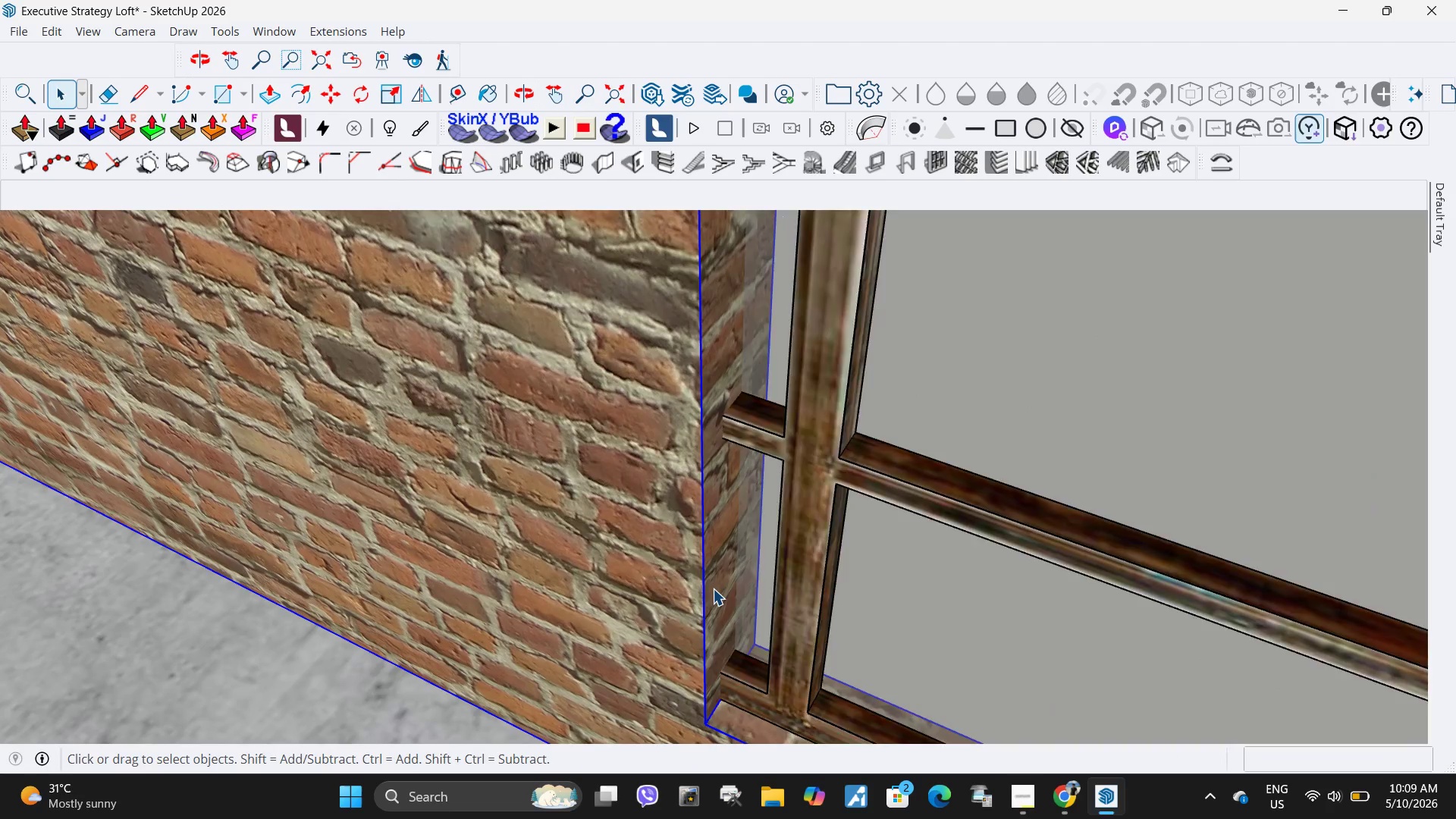 
triple_click([713, 588])
 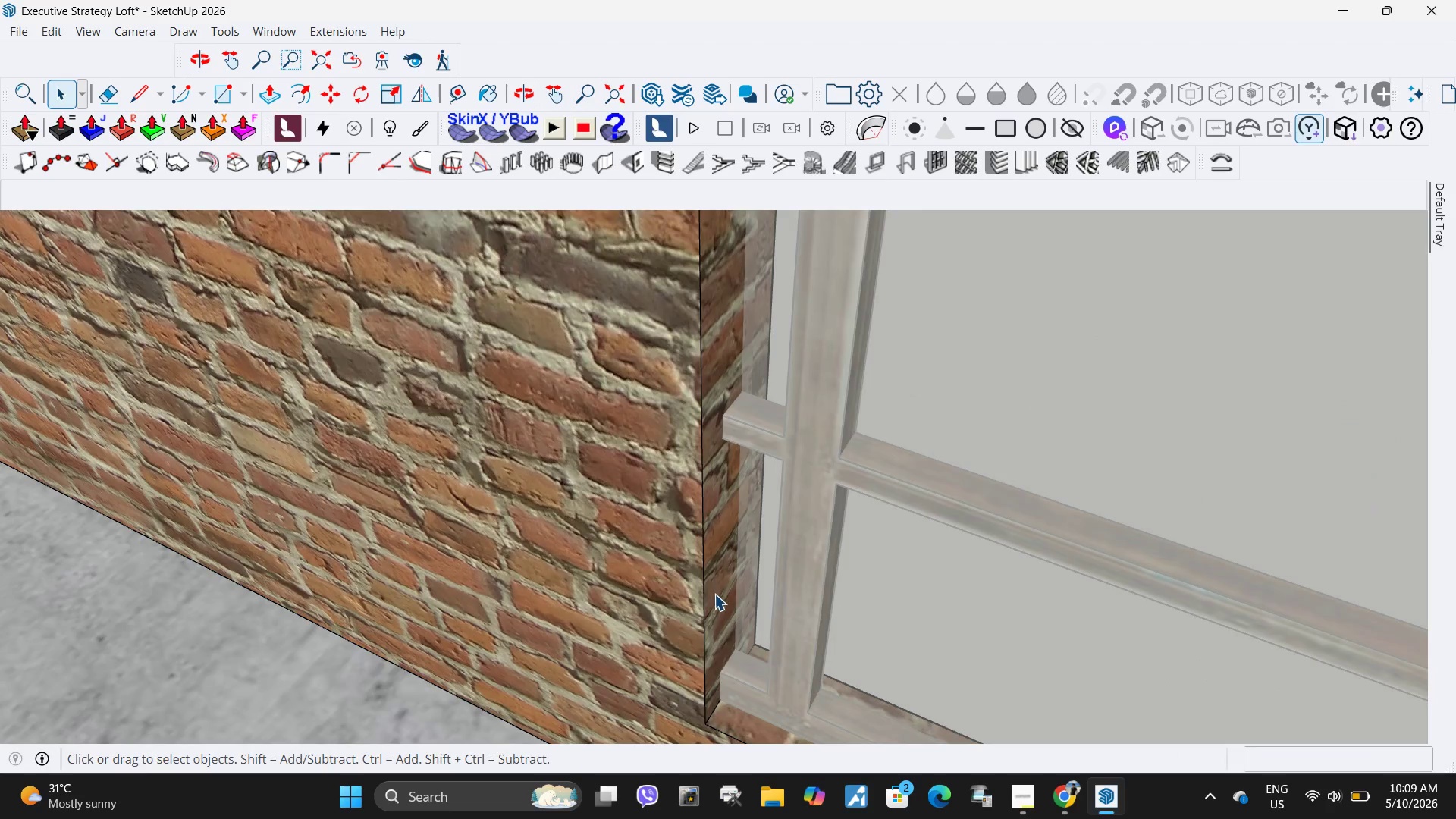 
triple_click([714, 594])
 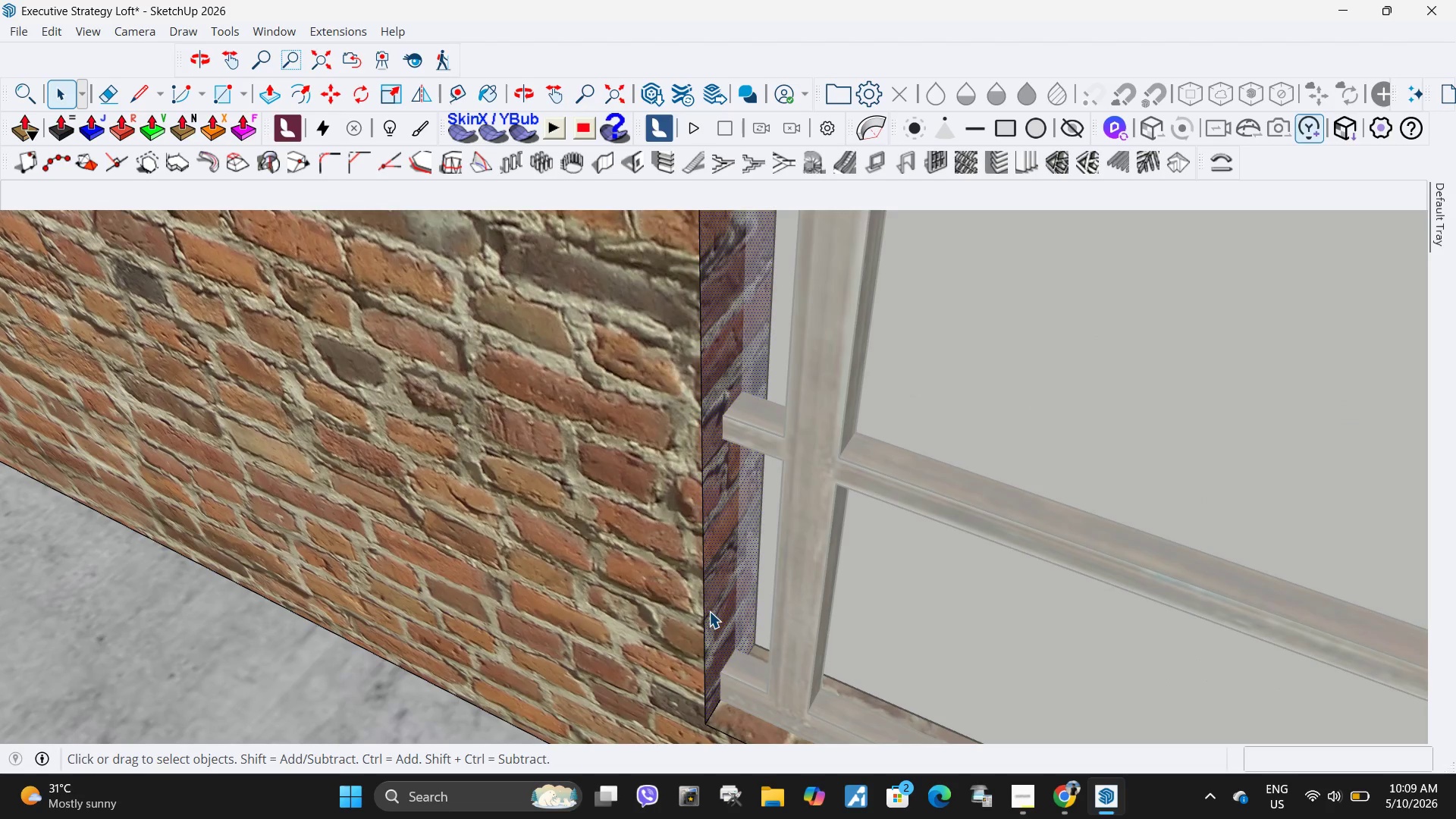 
key(P)
 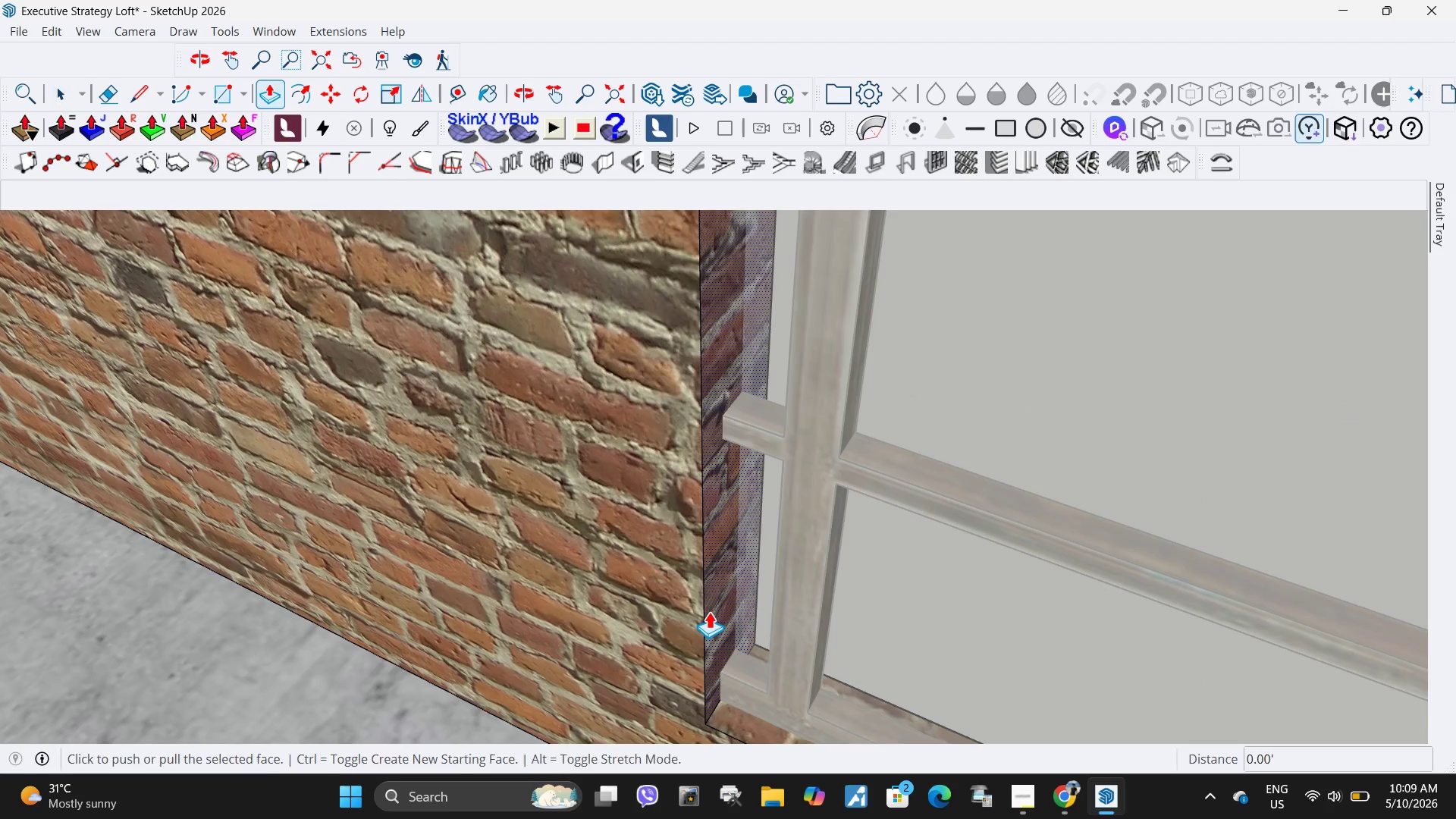 
left_click([709, 611])
 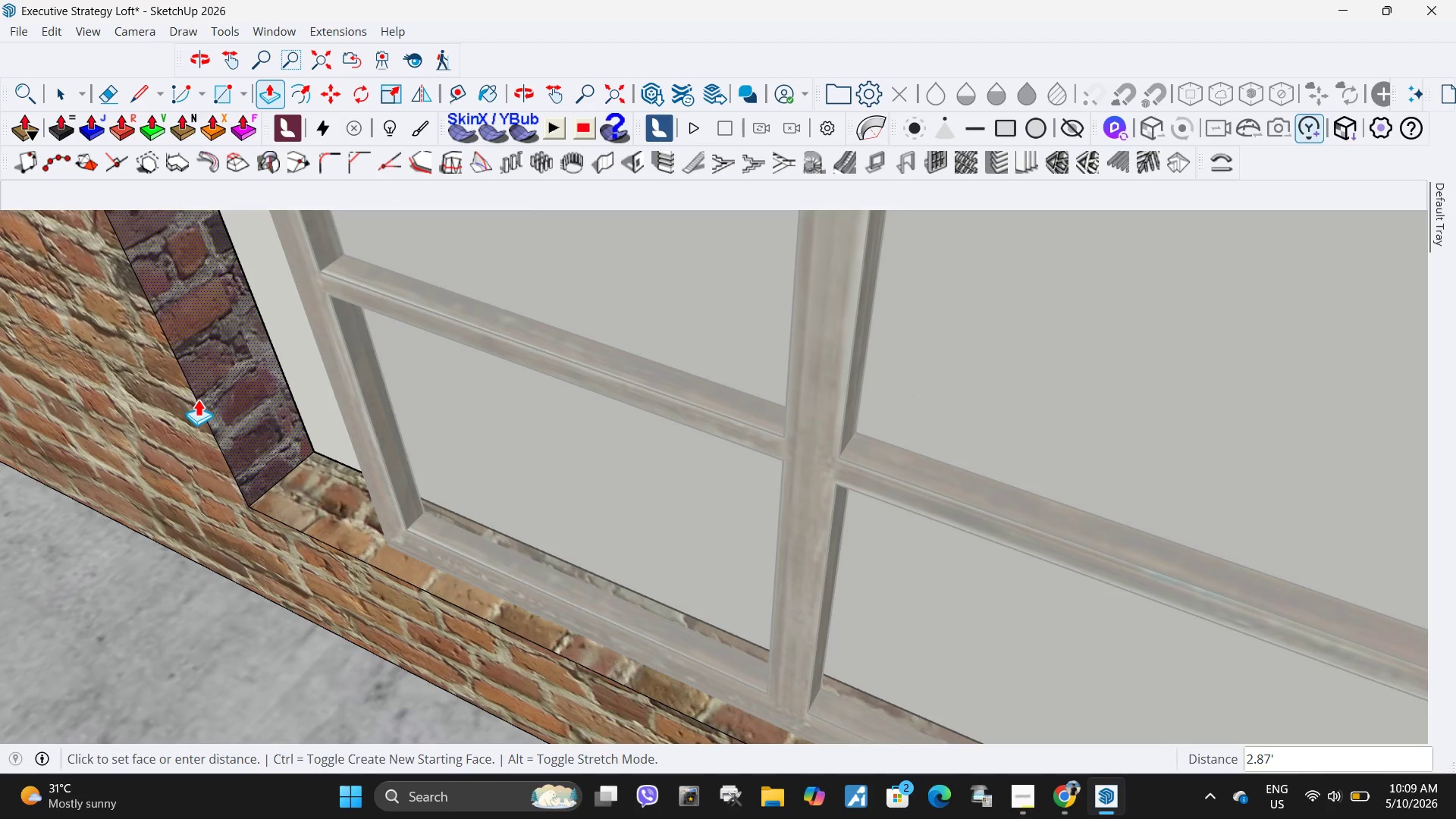 
left_click([238, 433])
 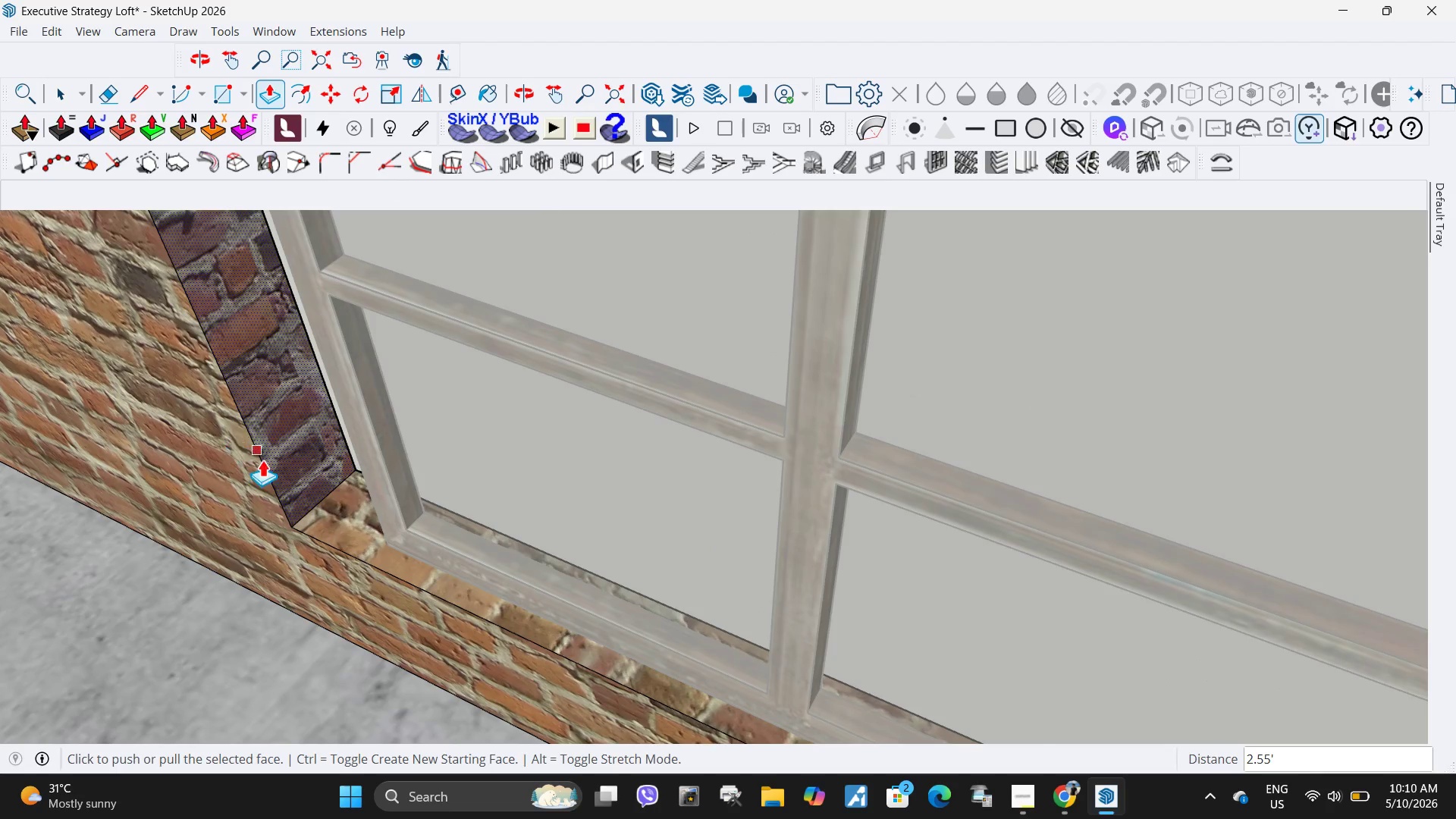 
scroll: coordinate [322, 517], scroll_direction: up, amount: 9.0
 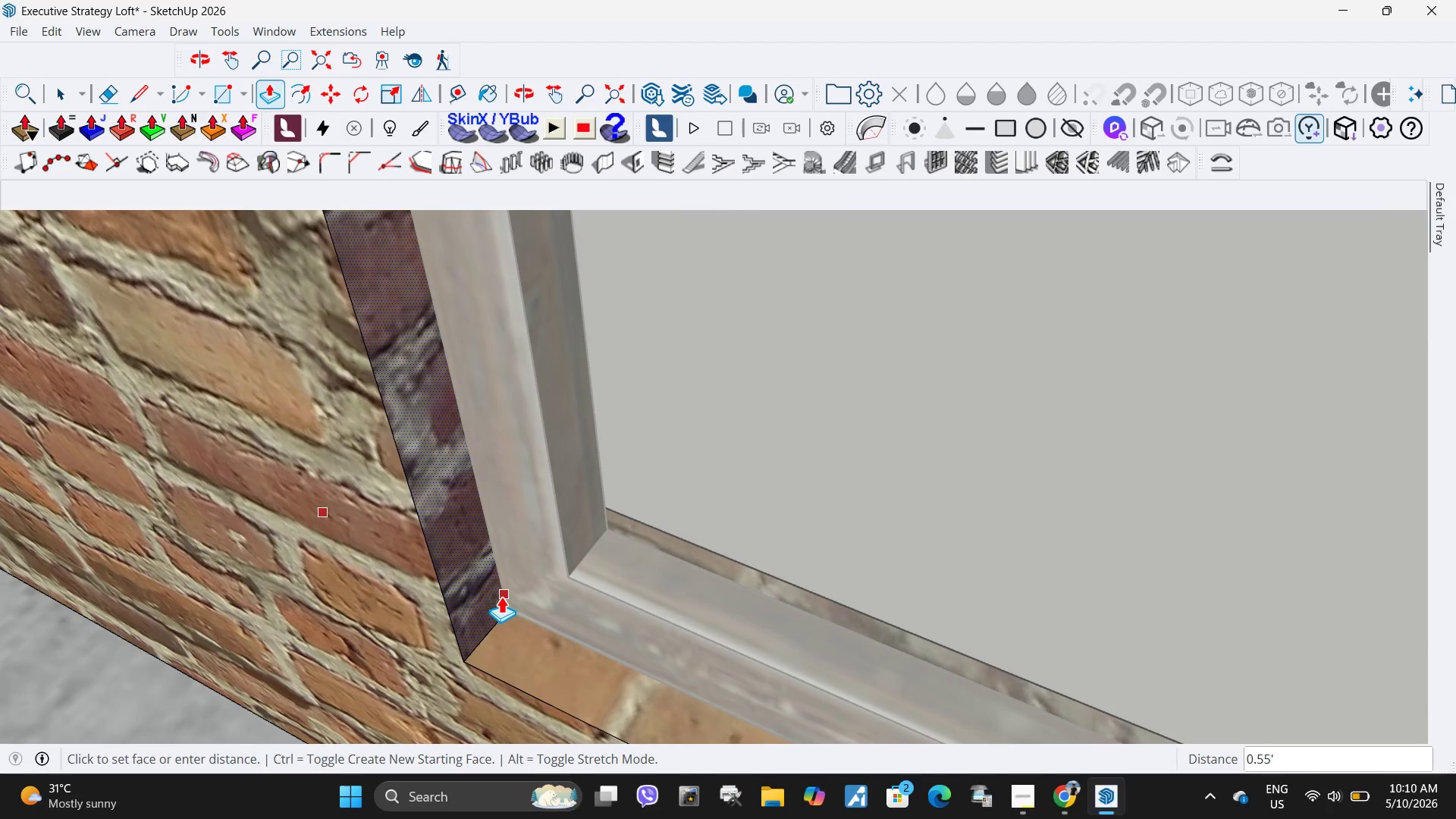 
left_click([501, 597])
 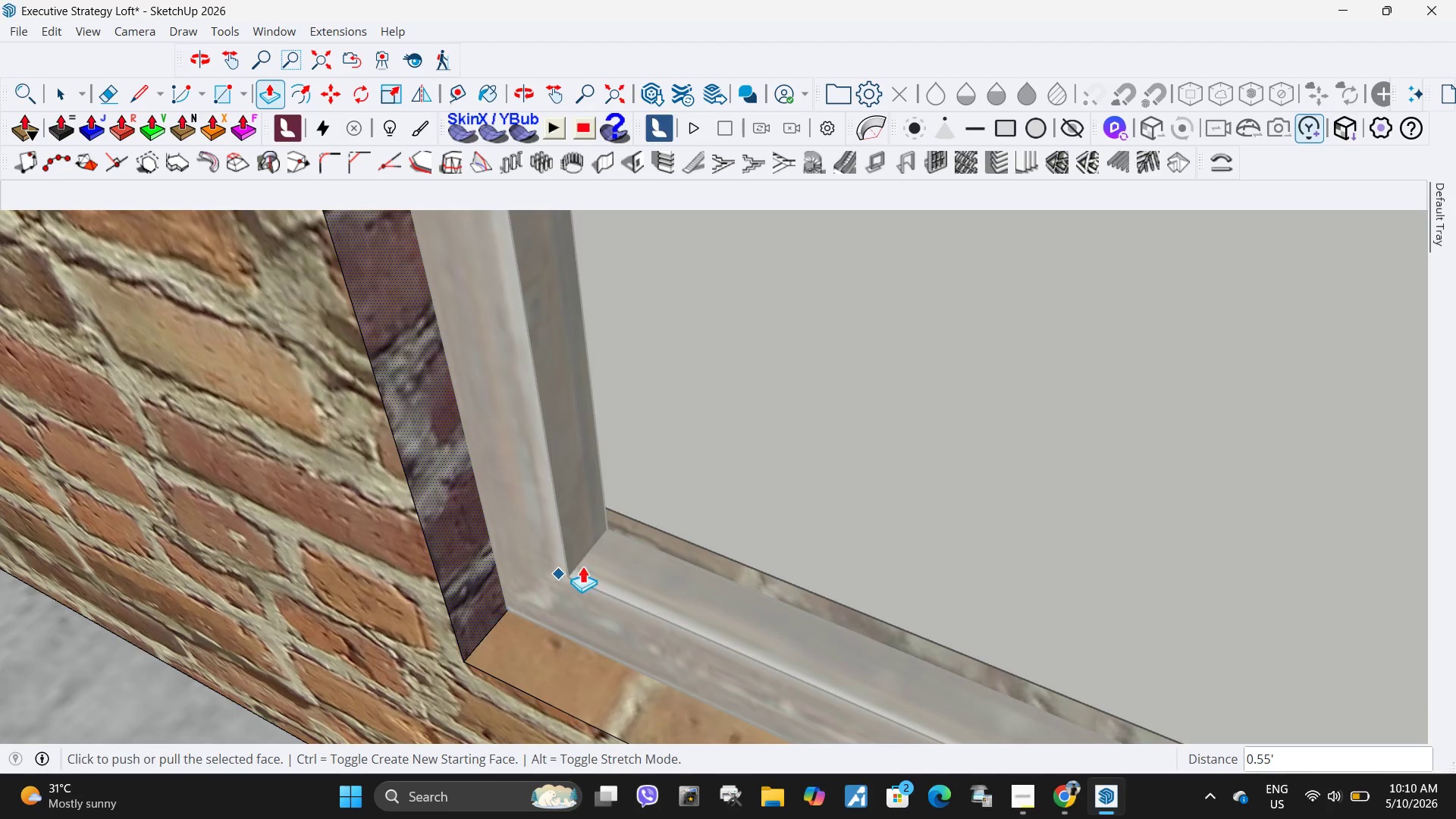 
key(Space)
 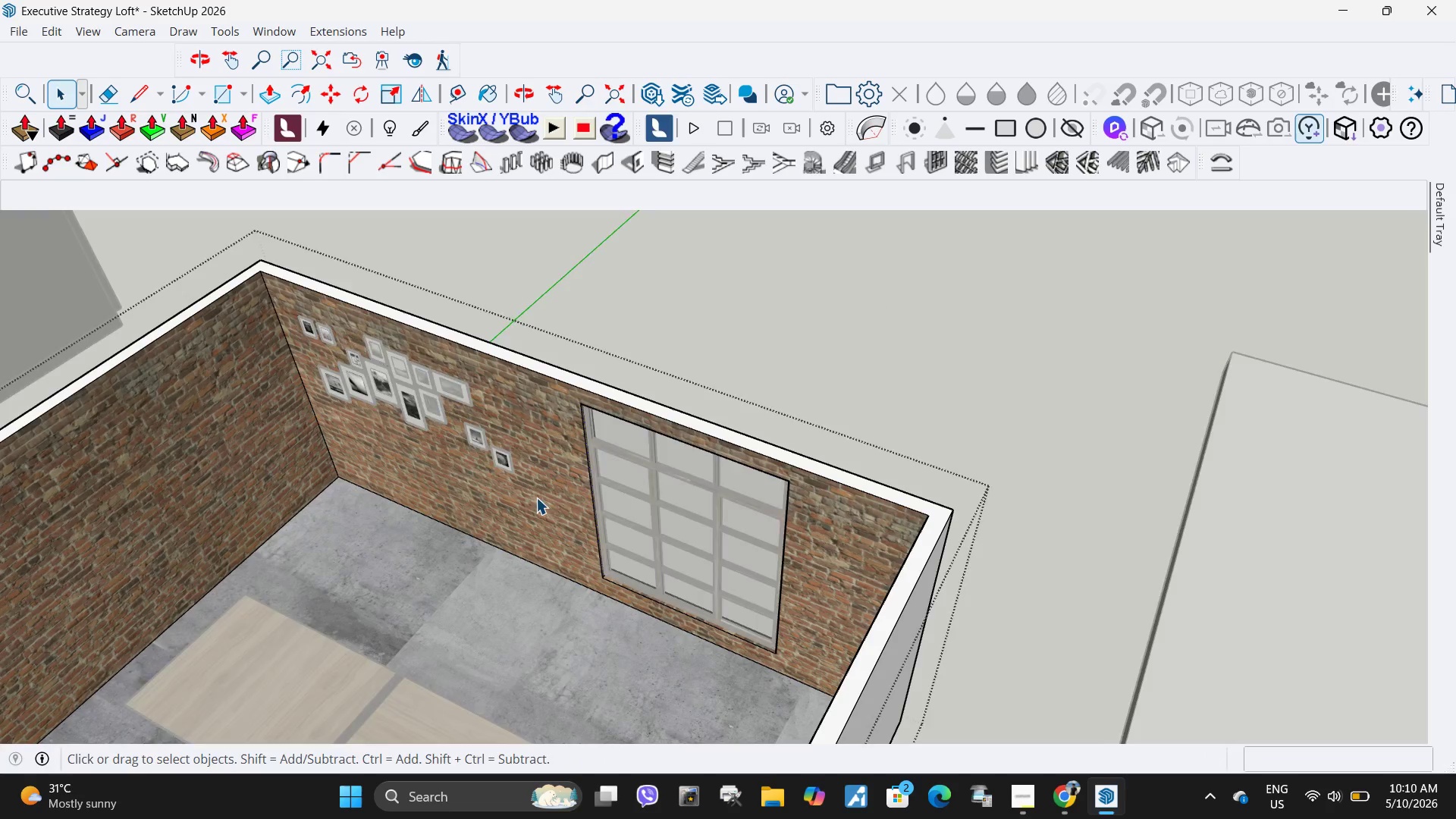 
key(Escape)
 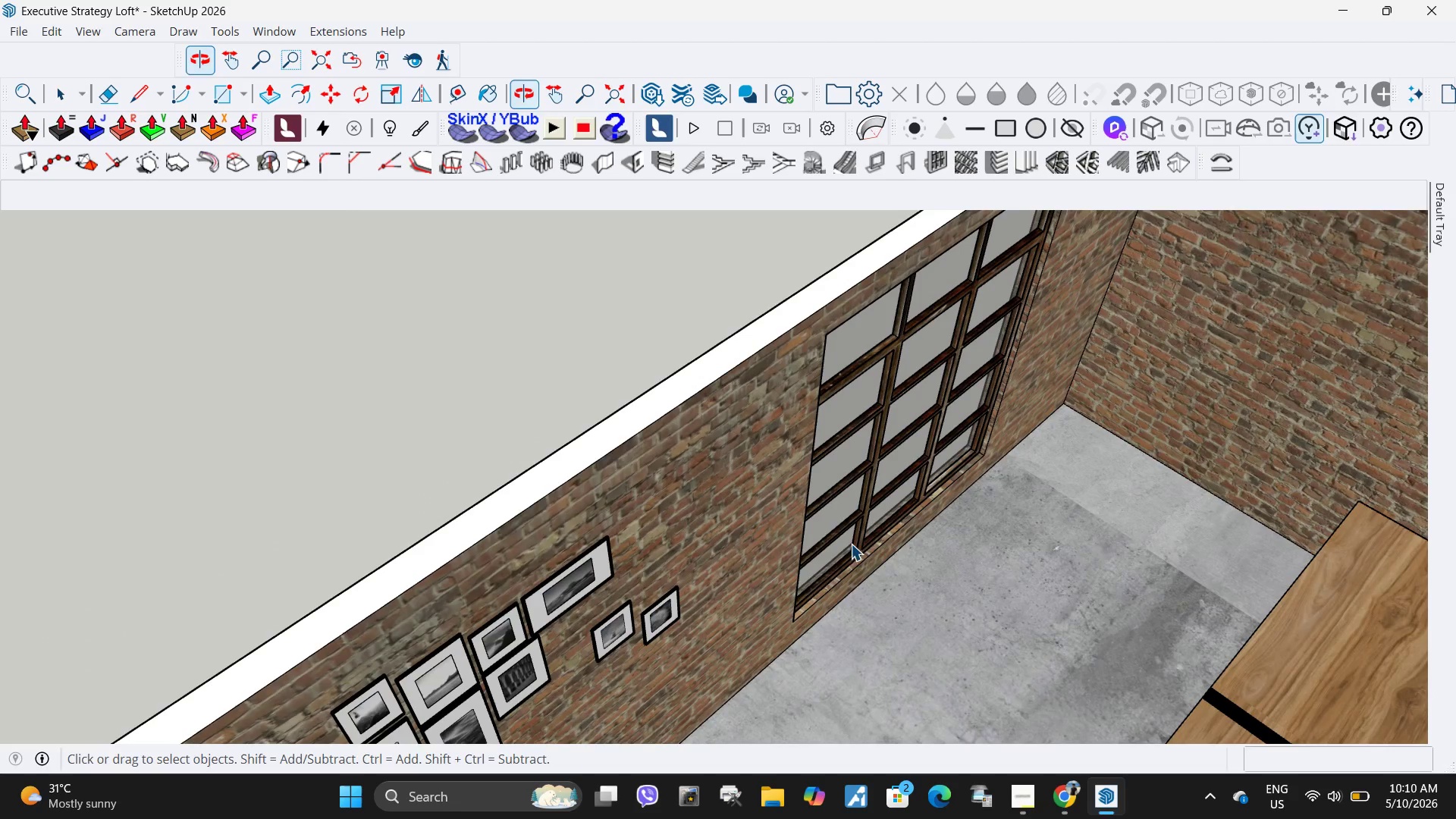 
scroll: coordinate [405, 428], scroll_direction: down, amount: 43.0
 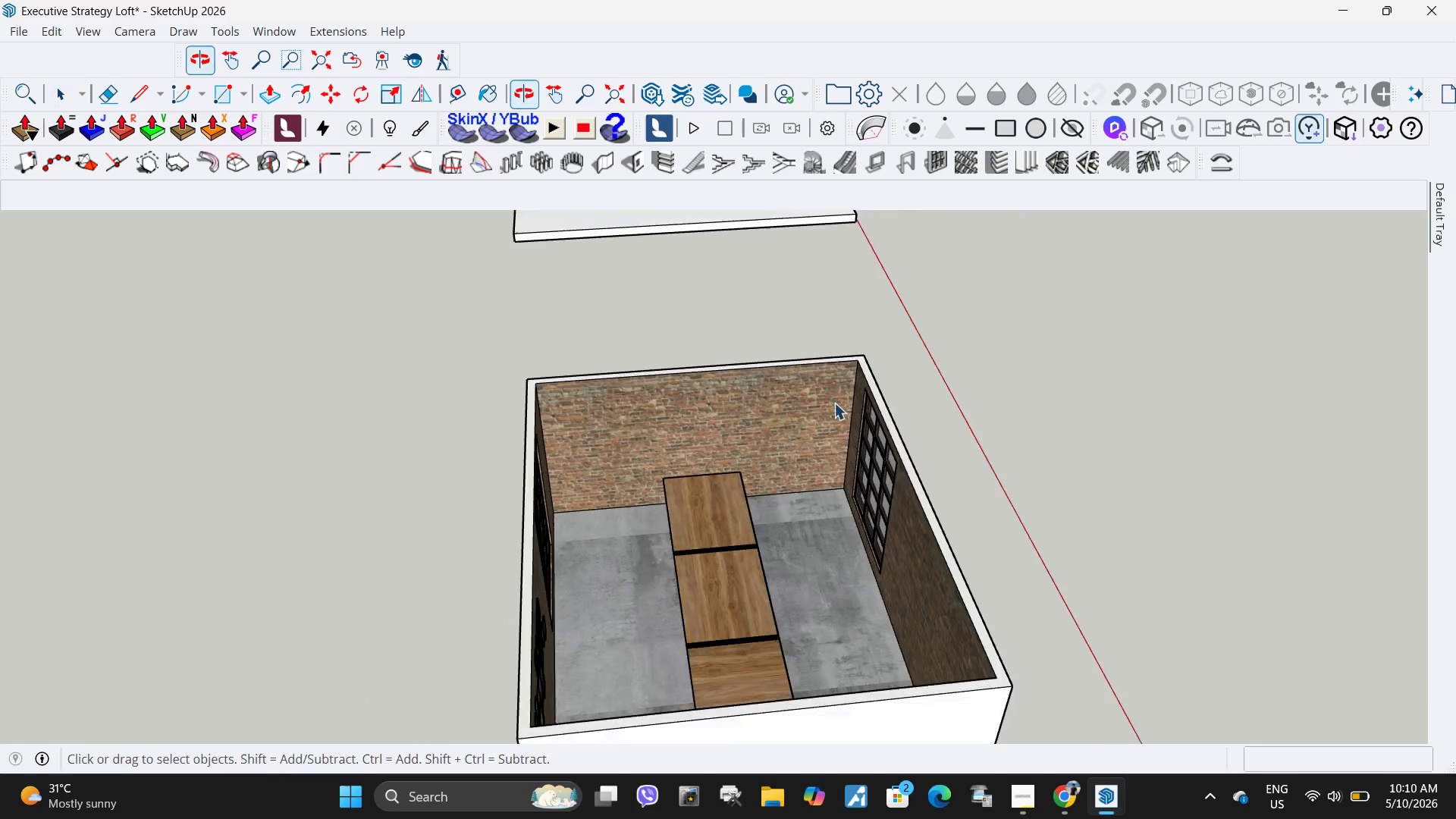 
scroll: coordinate [737, 398], scroll_direction: up, amount: 7.0
 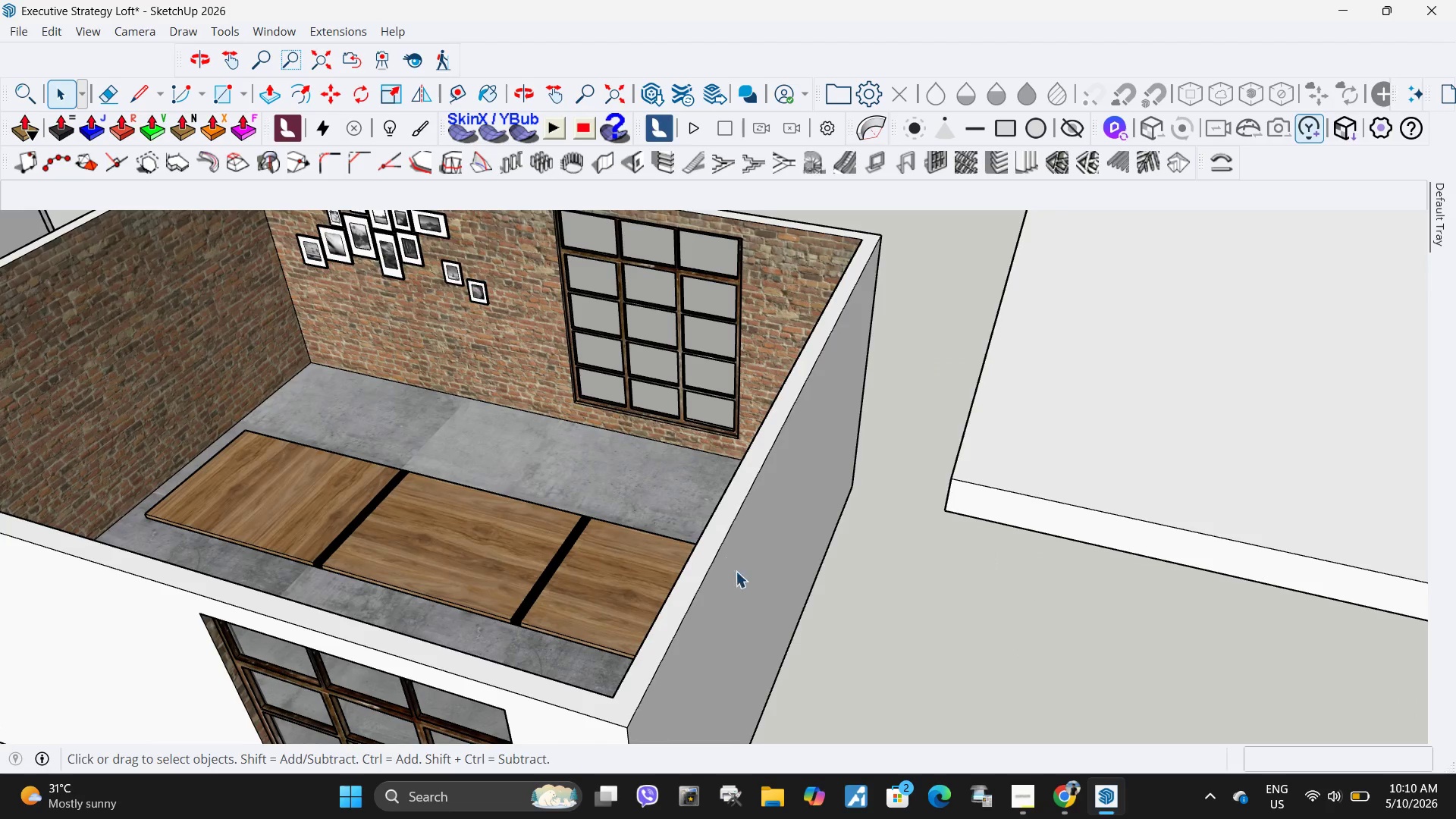 
double_click([737, 588])
 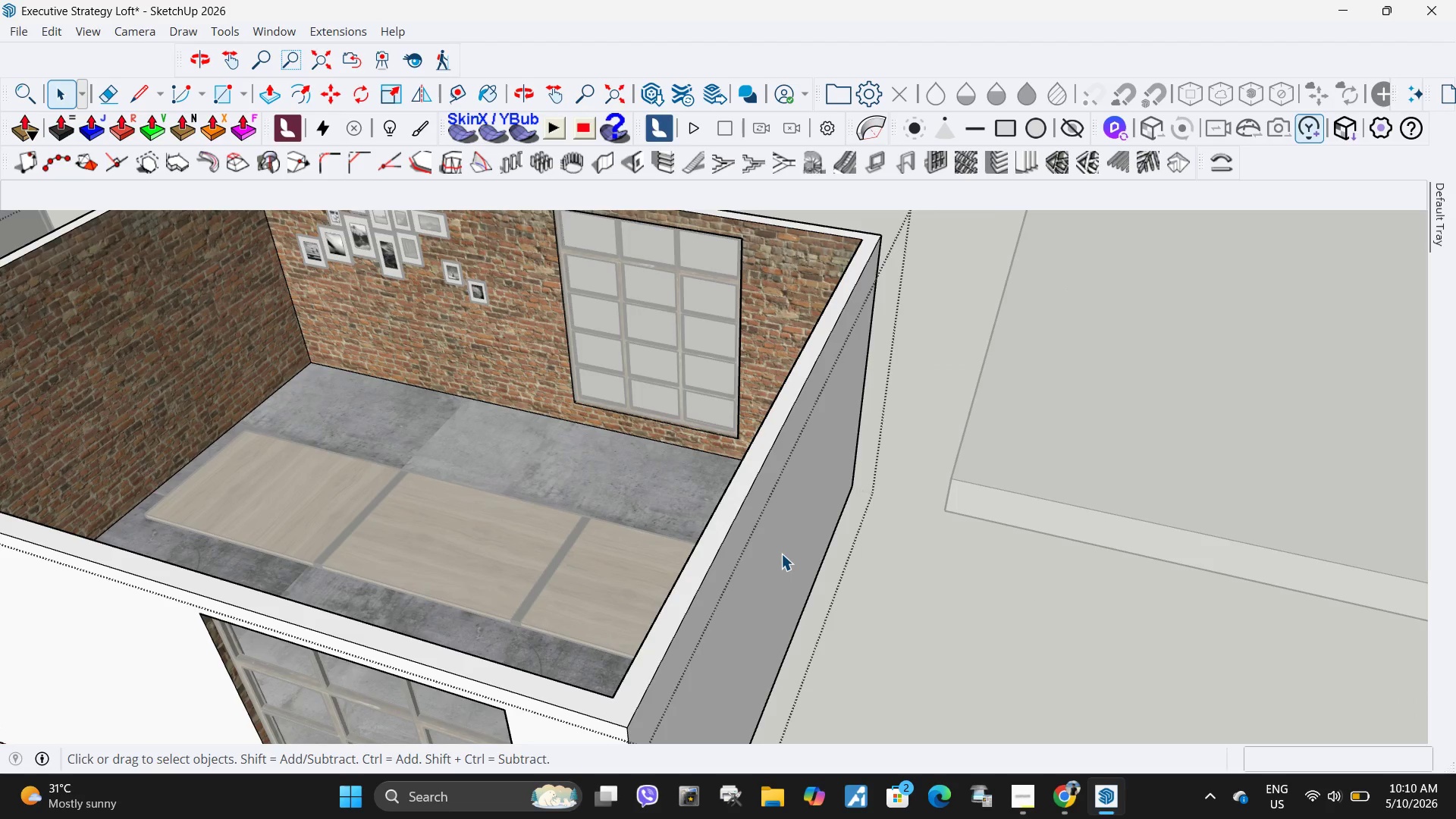 
left_click([773, 554])
 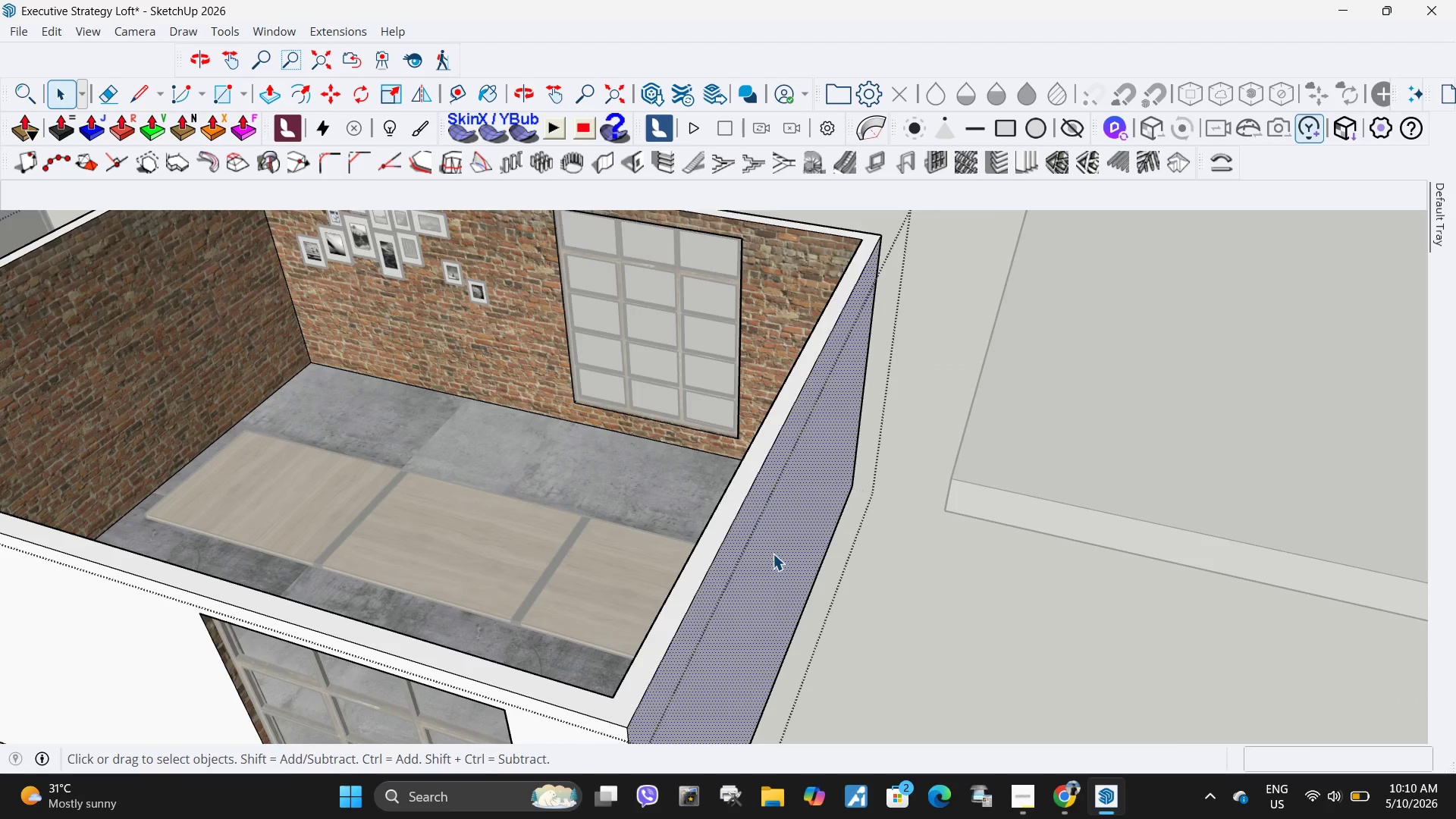 
key(P)
 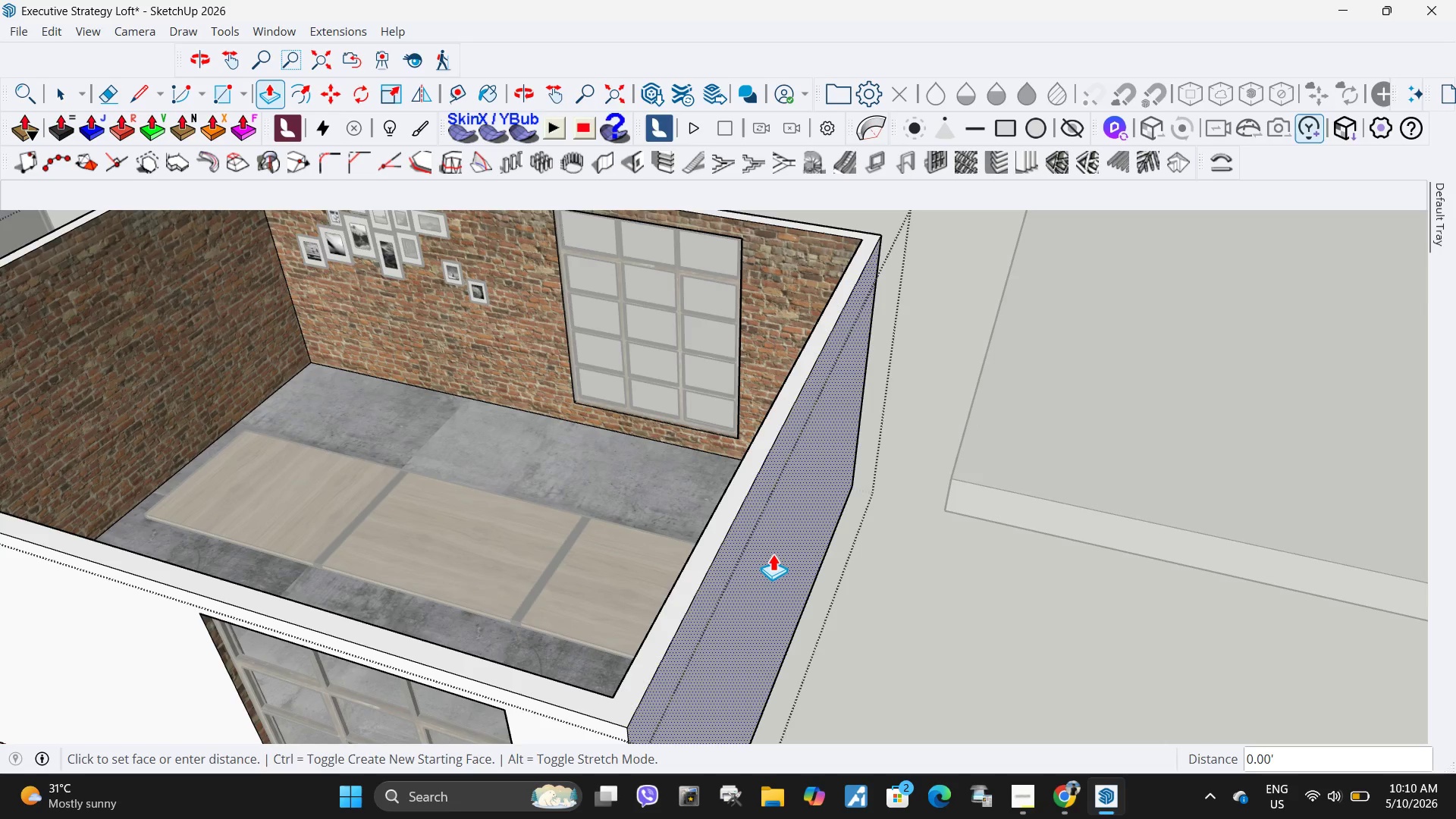 
left_click([773, 554])
 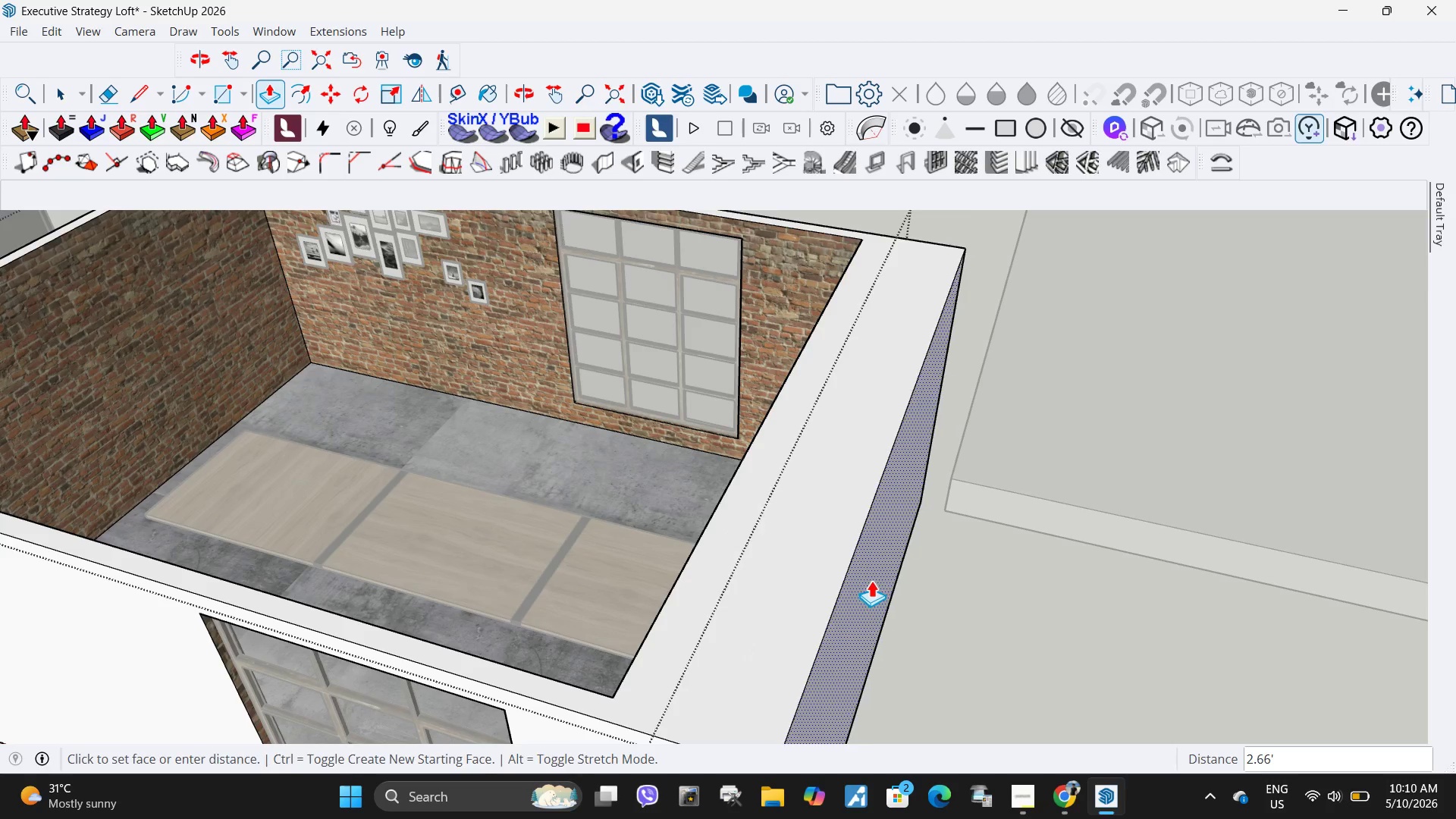 
key(Space)
 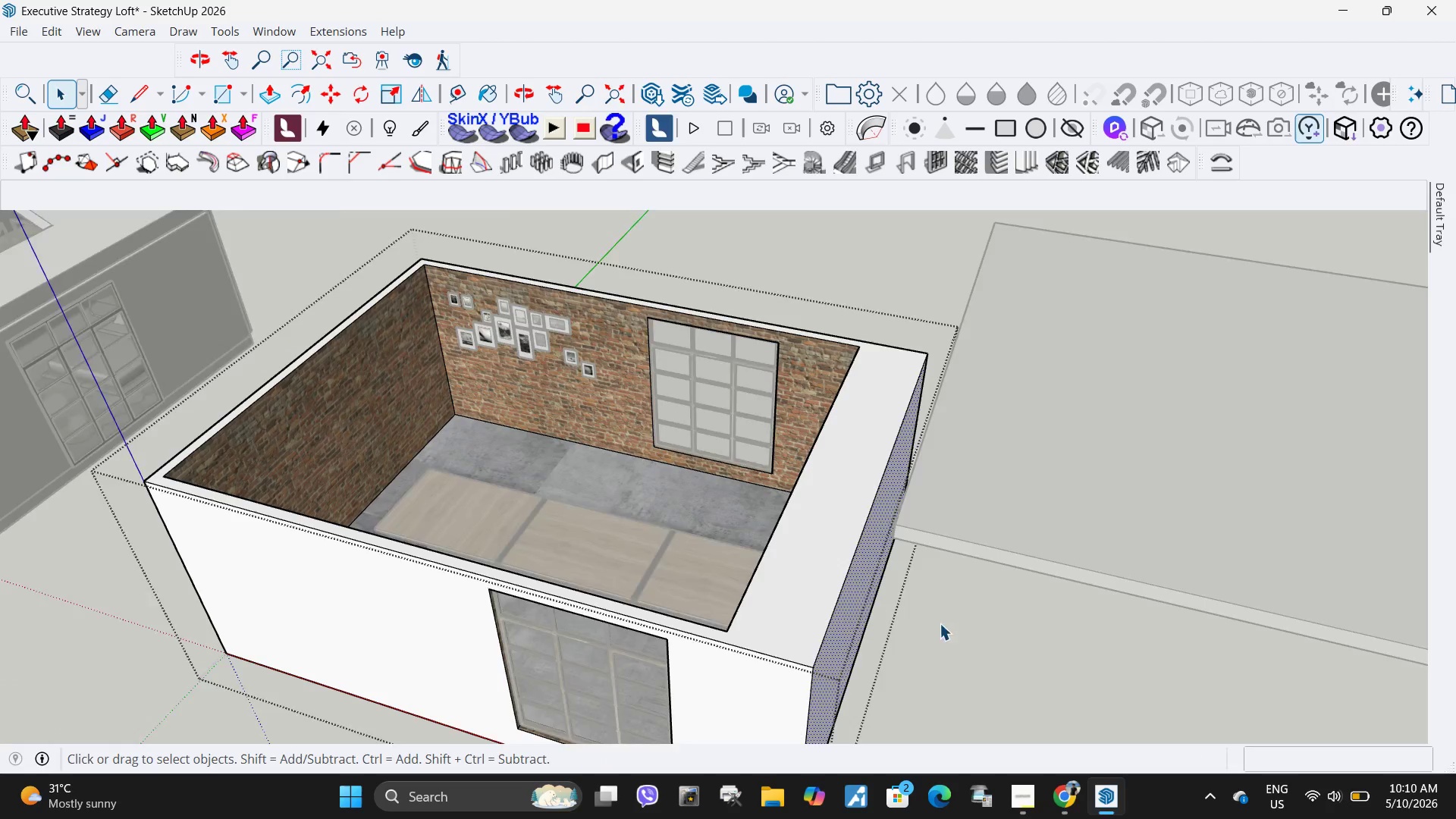 
key(Escape)
 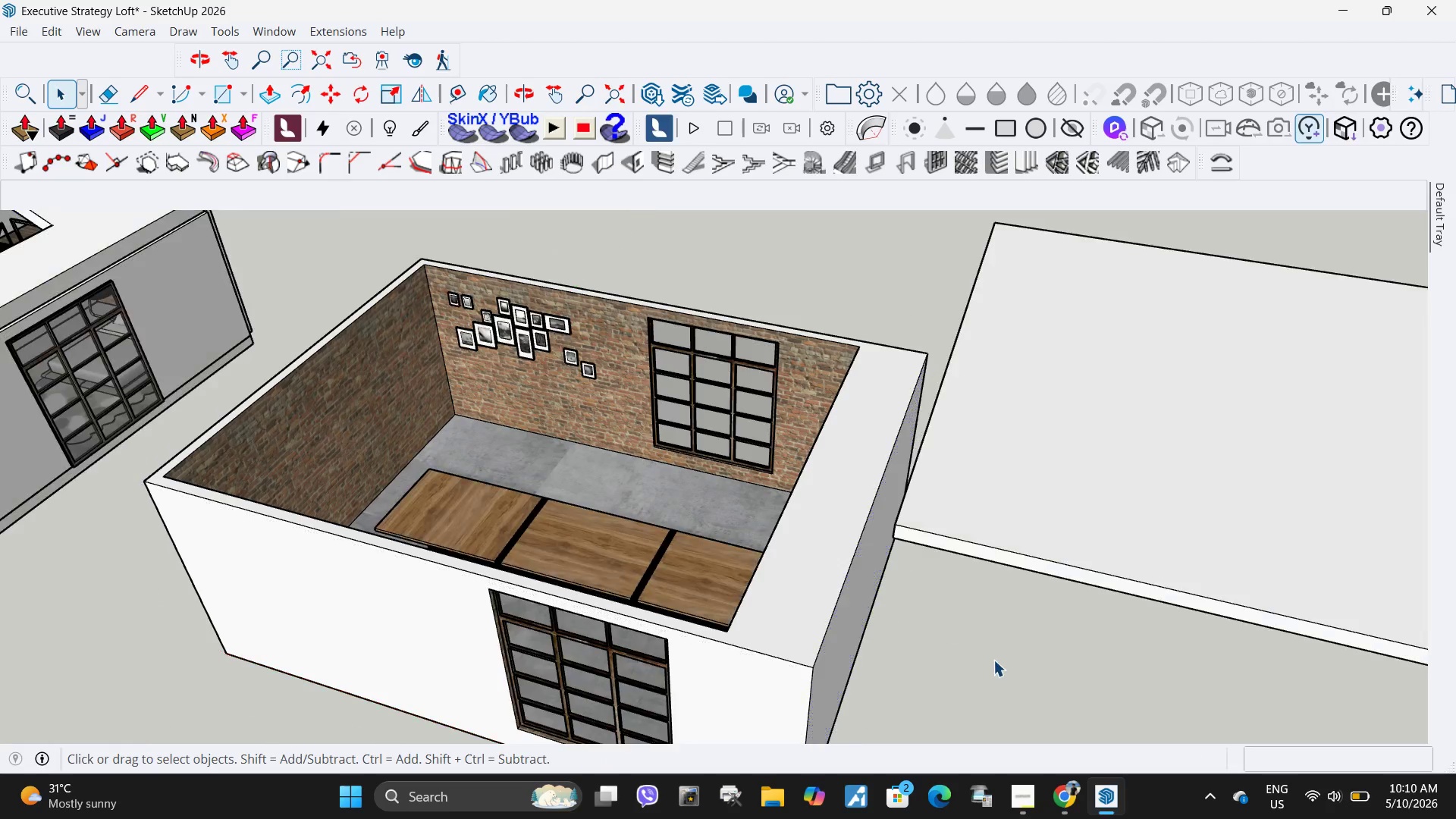 
left_click([993, 660])
 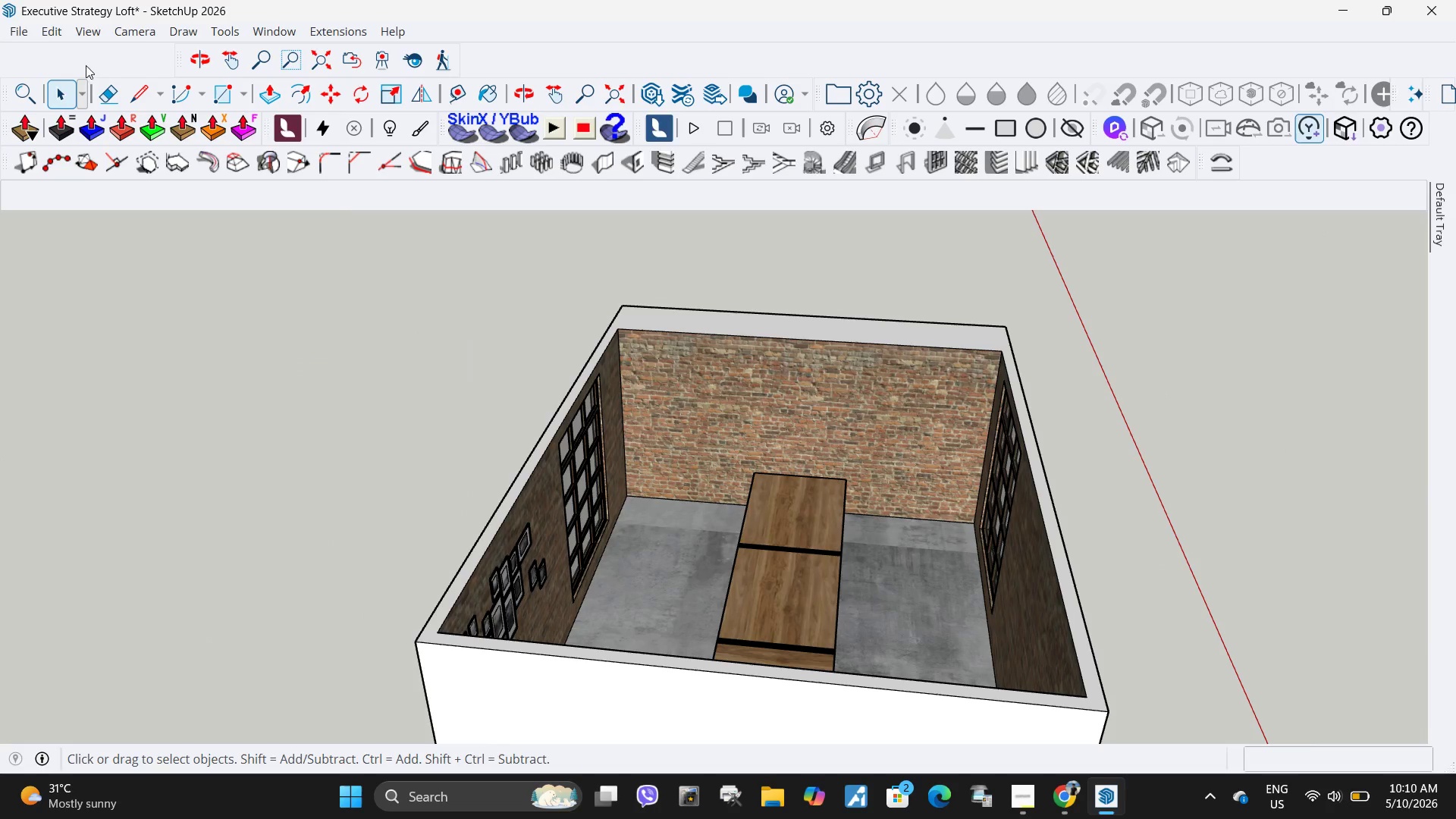 
scroll: coordinate [848, 551], scroll_direction: down, amount: 6.0
 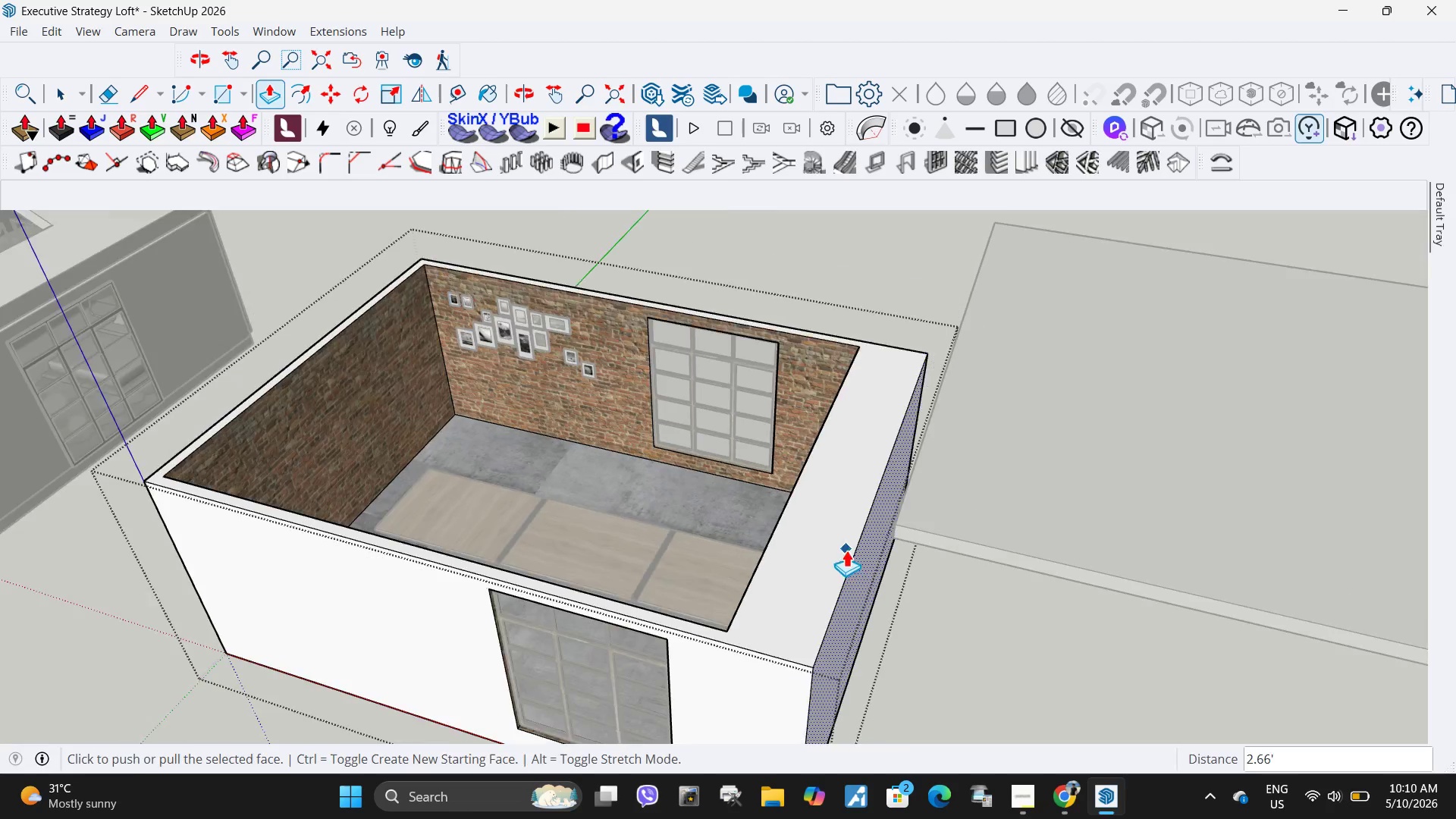 
left_click([28, 34])
 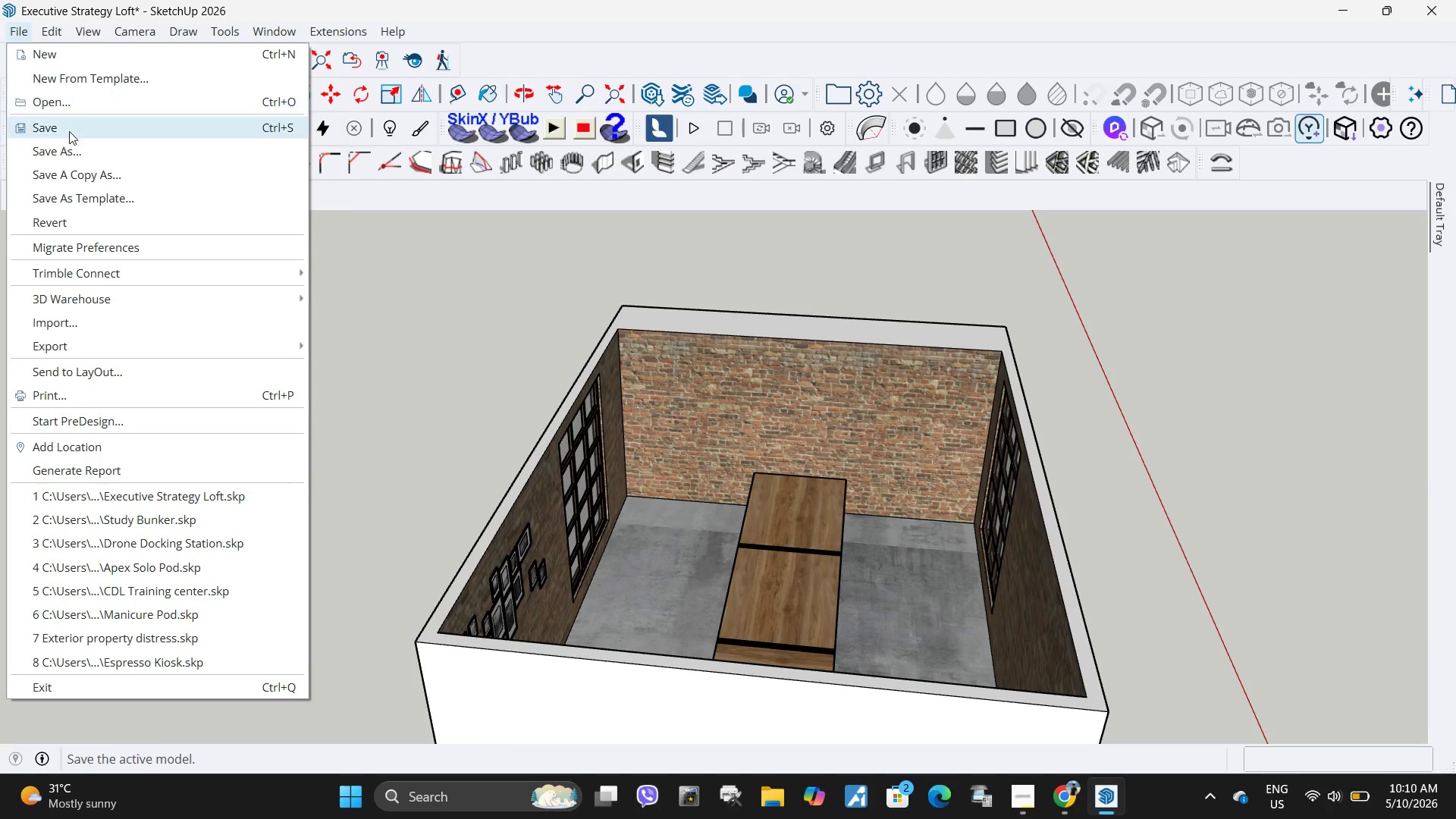 
left_click([71, 129])
 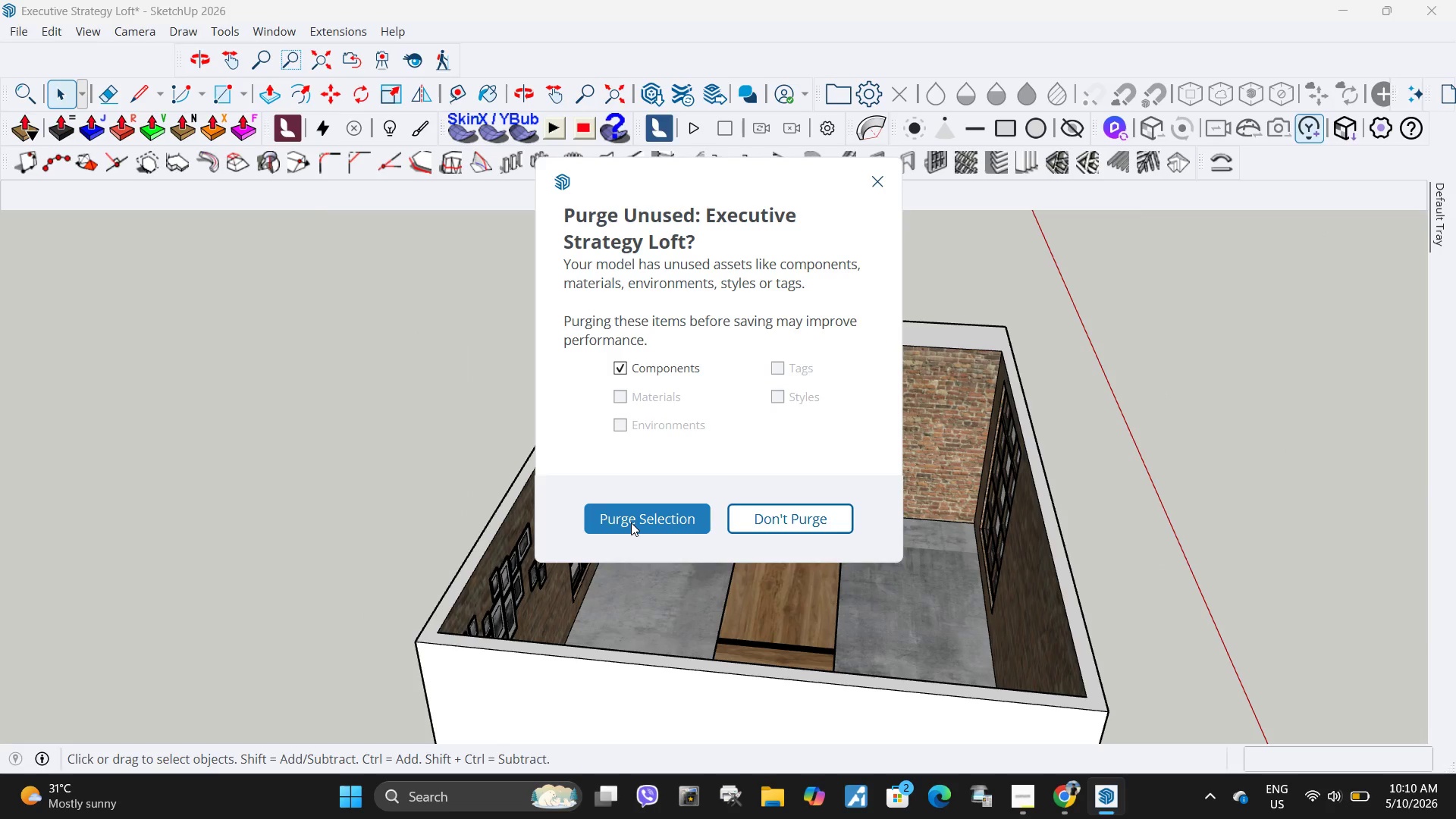 
left_click([631, 522])
 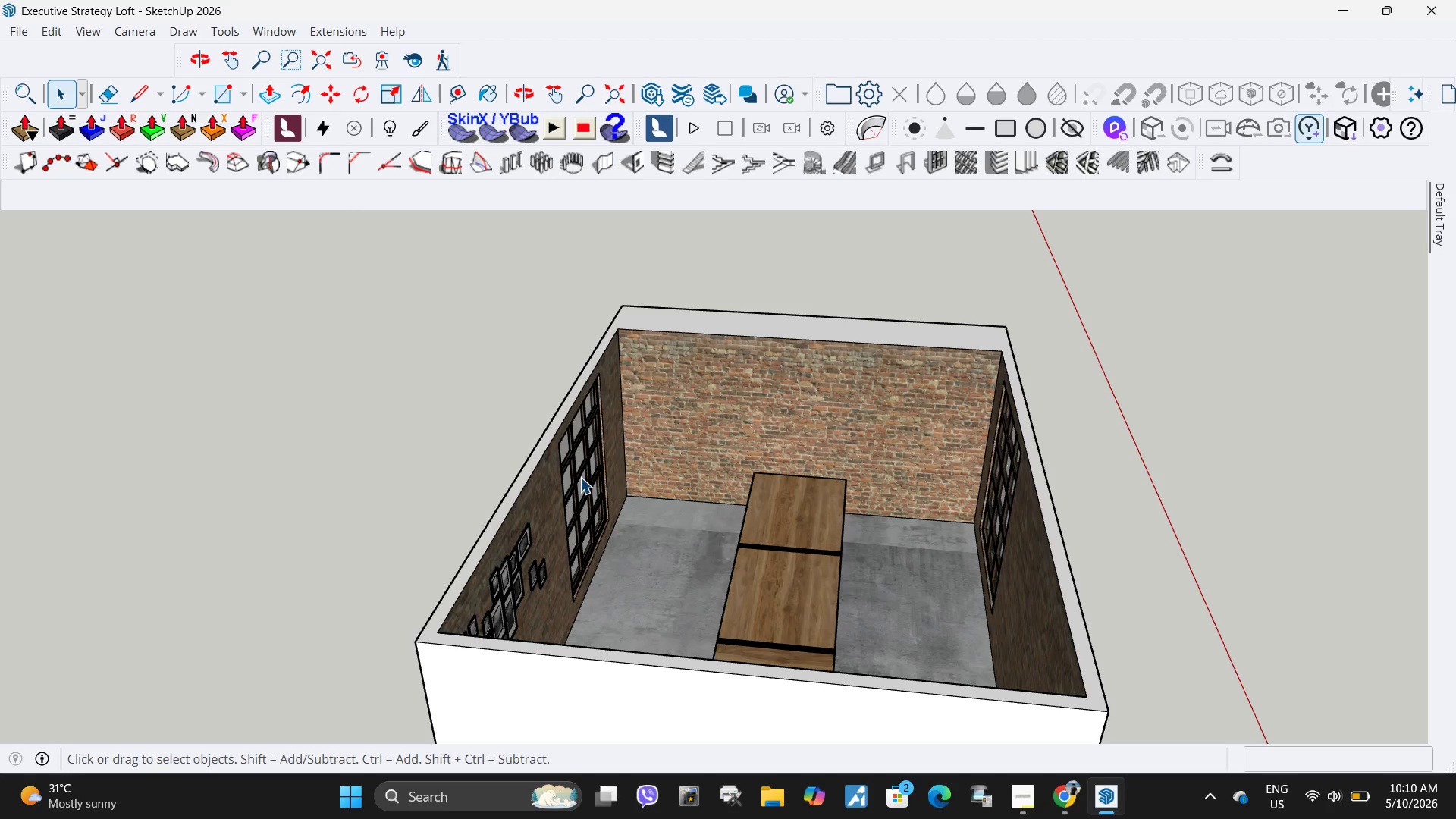 
wait(16.75)
 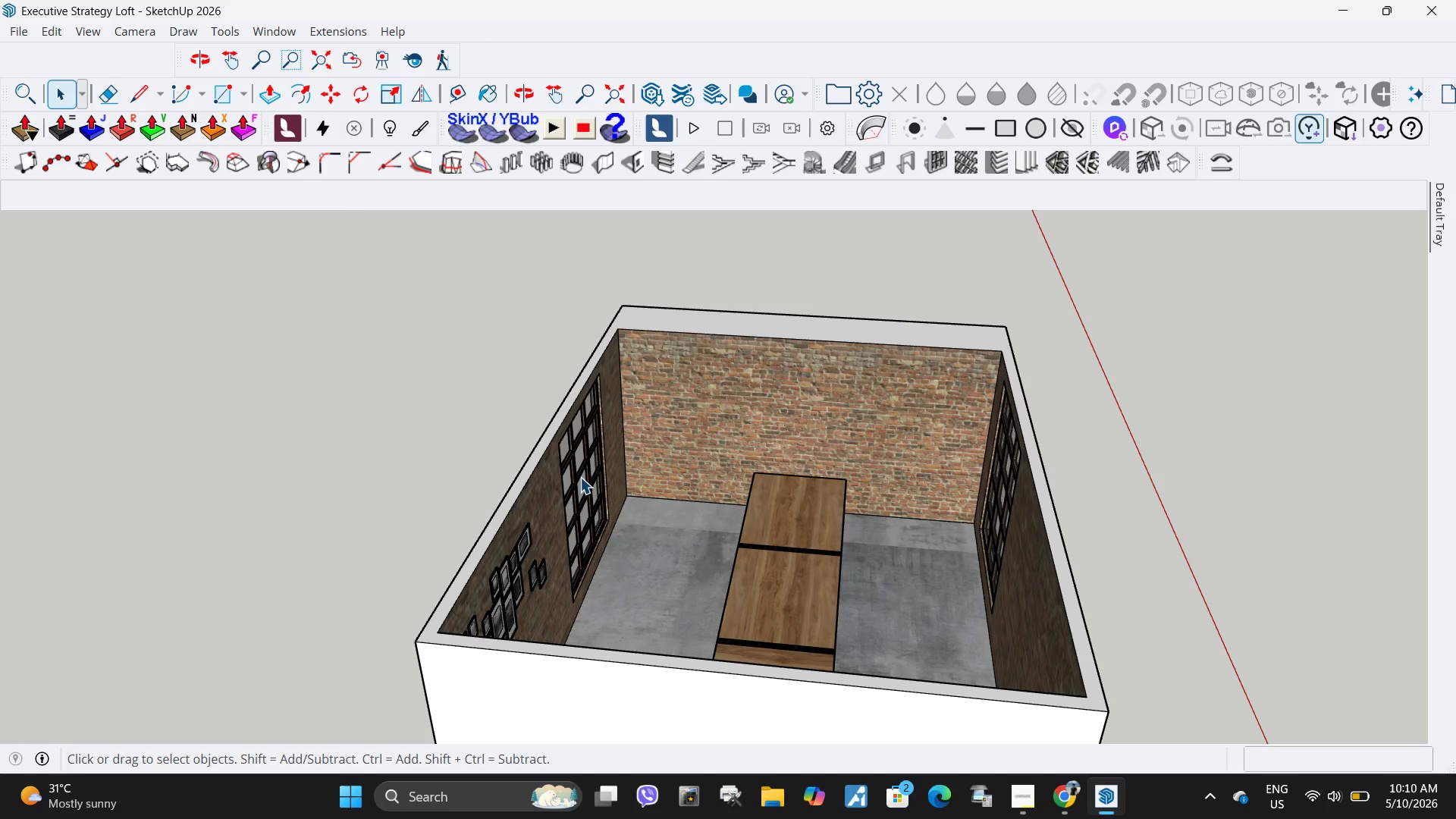 
scroll: coordinate [695, 426], scroll_direction: up, amount: 7.0
 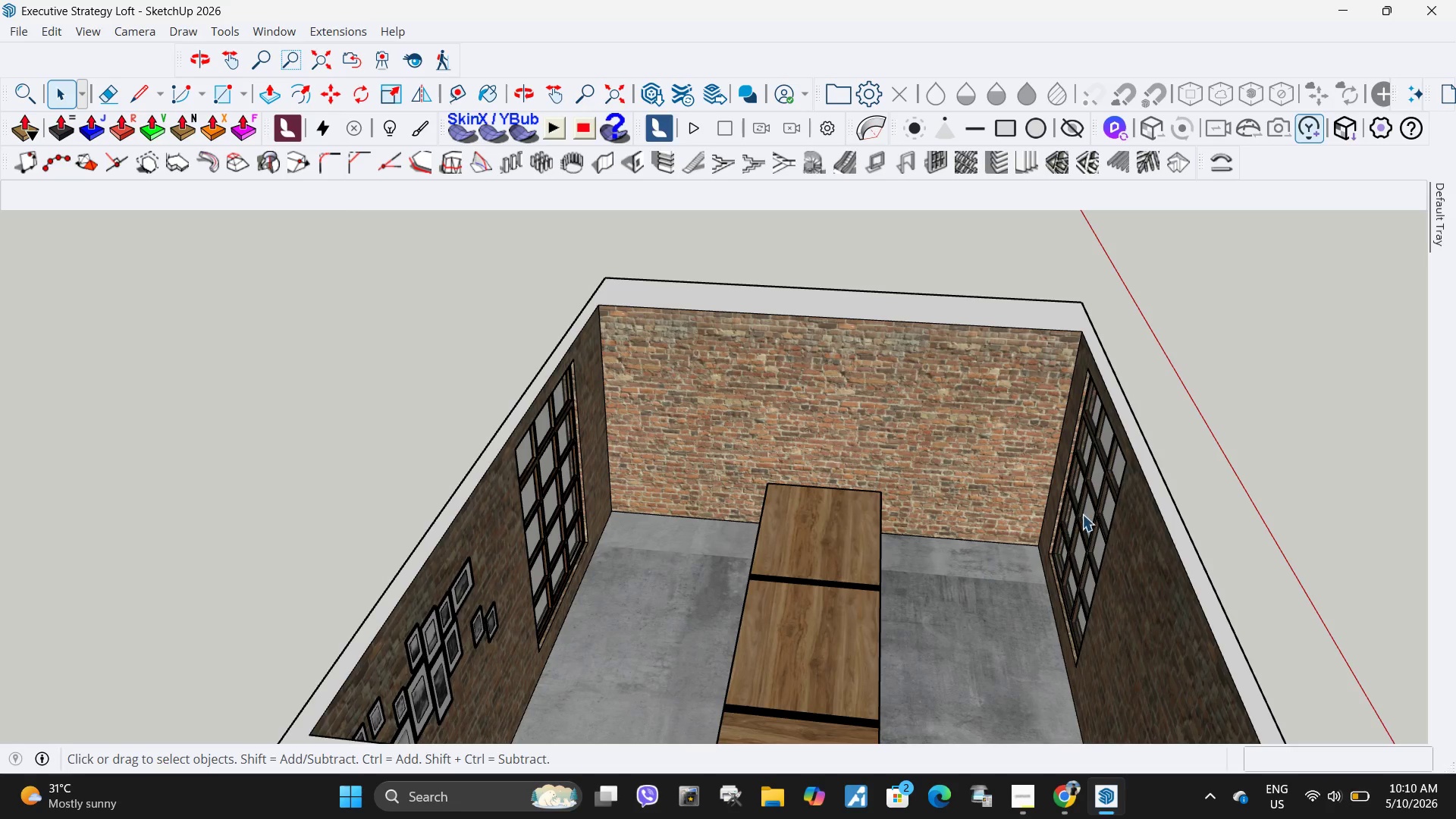 
scroll: coordinate [447, 366], scroll_direction: down, amount: 5.0
 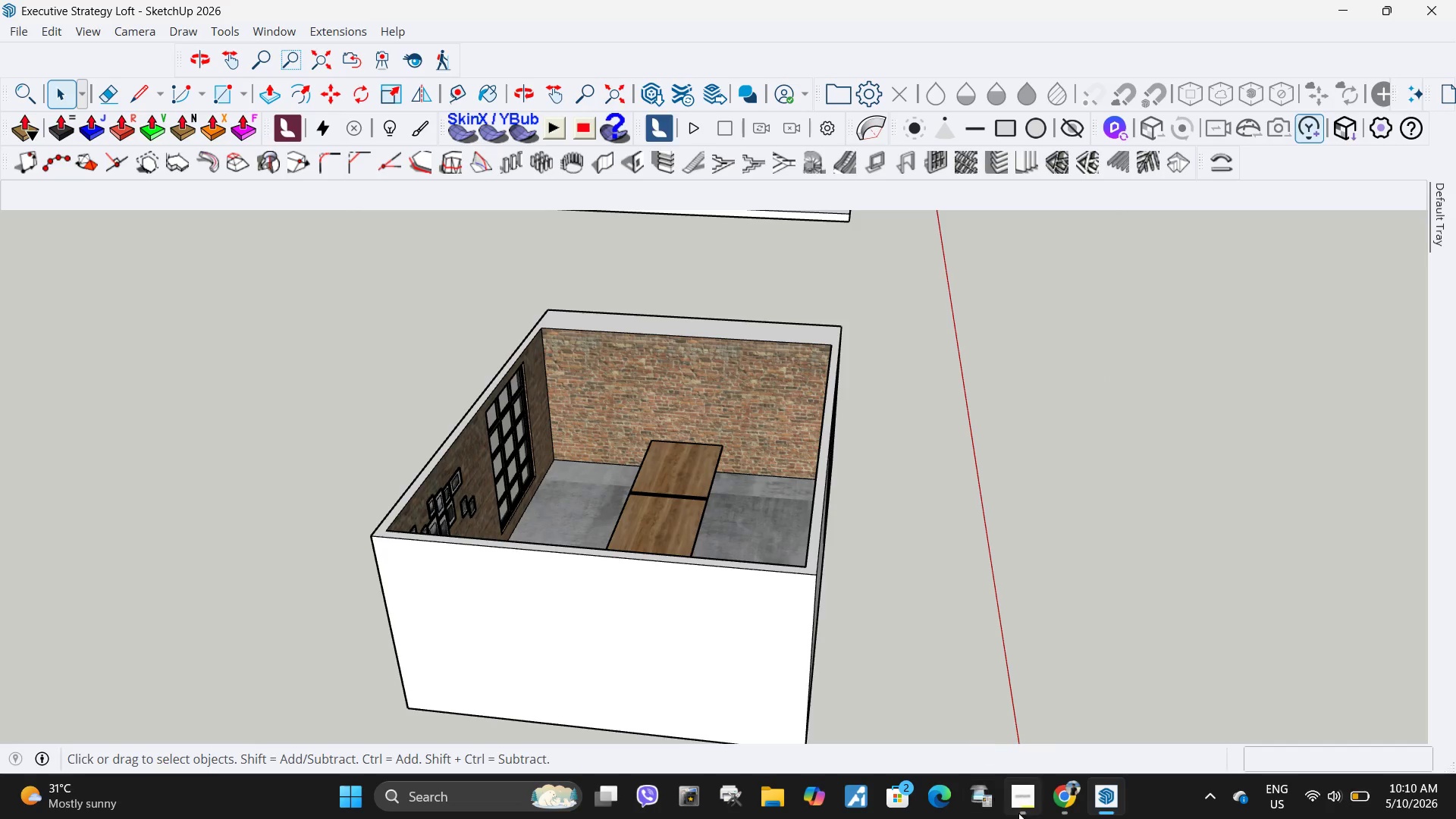 
left_click([1018, 805])